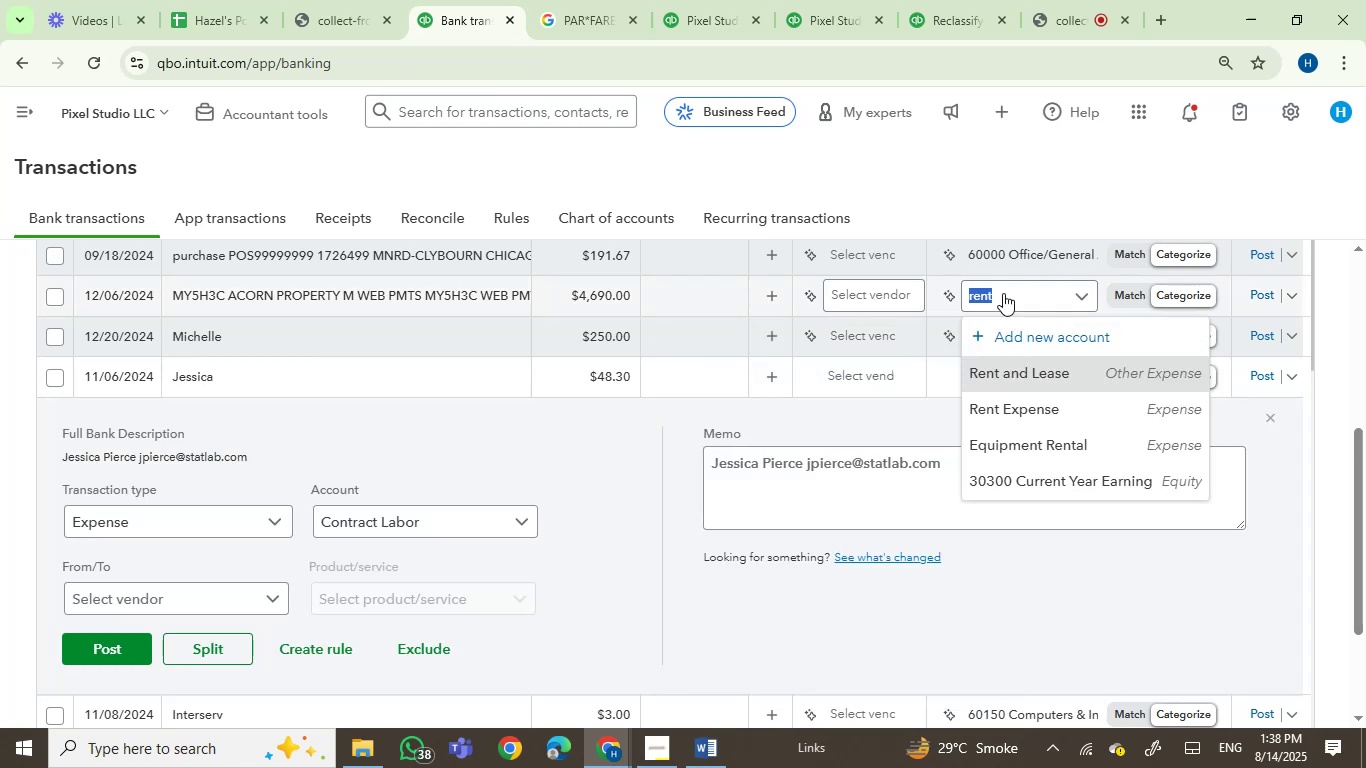 
type(rent)
 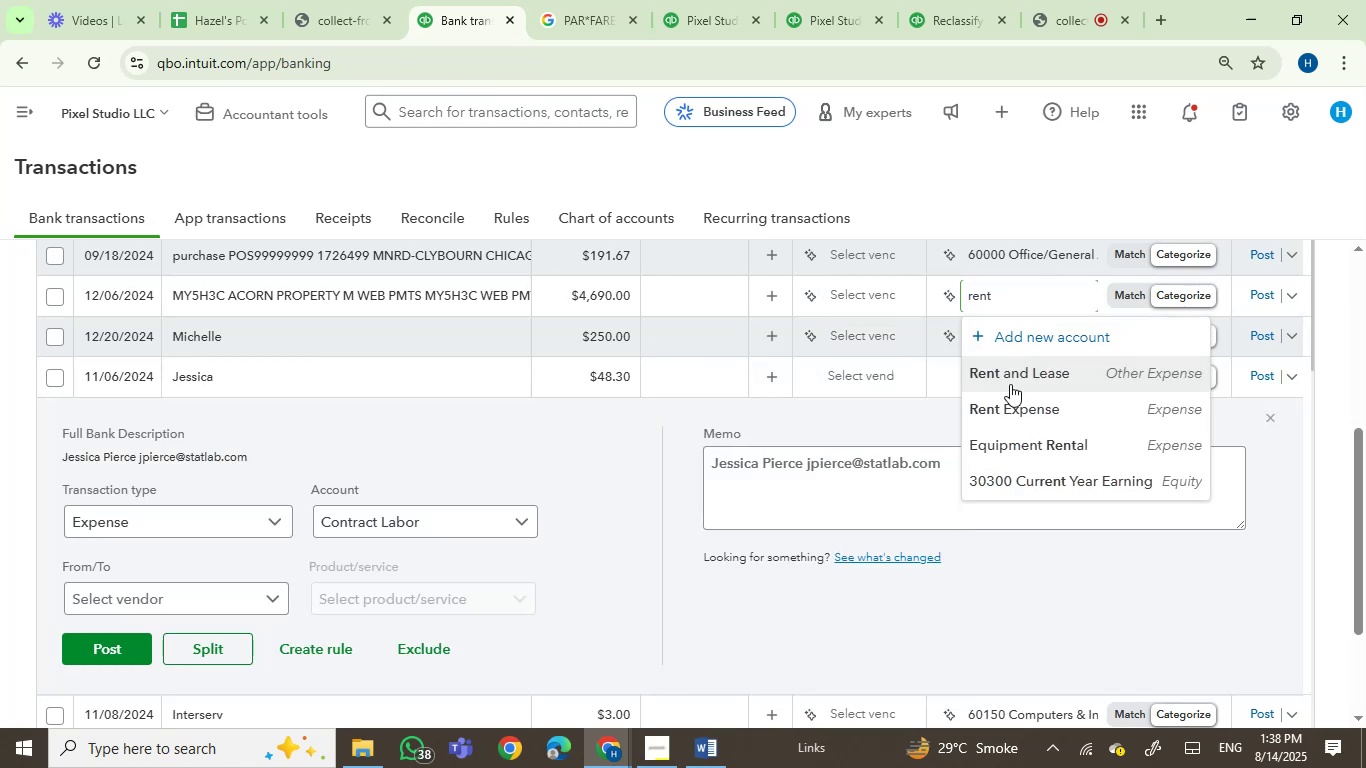 
left_click([1013, 403])
 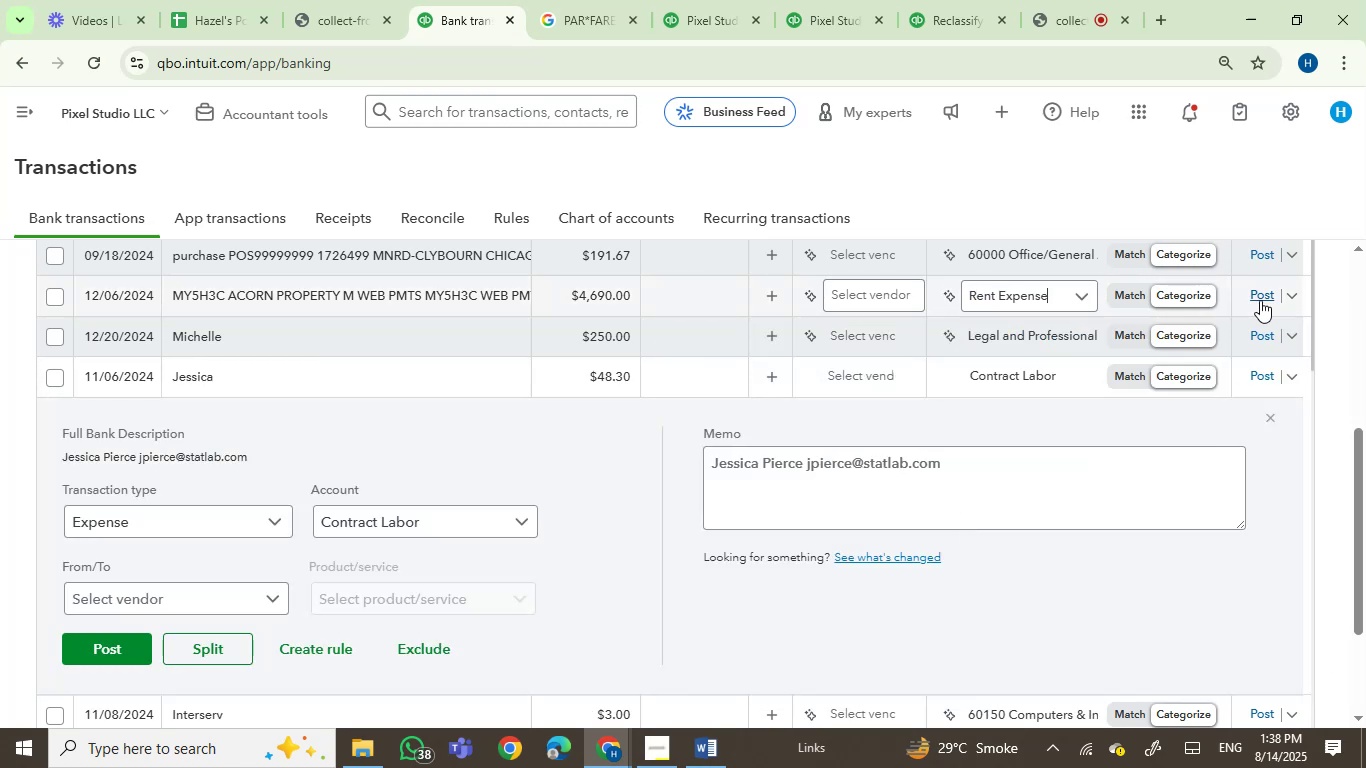 
left_click([1260, 300])
 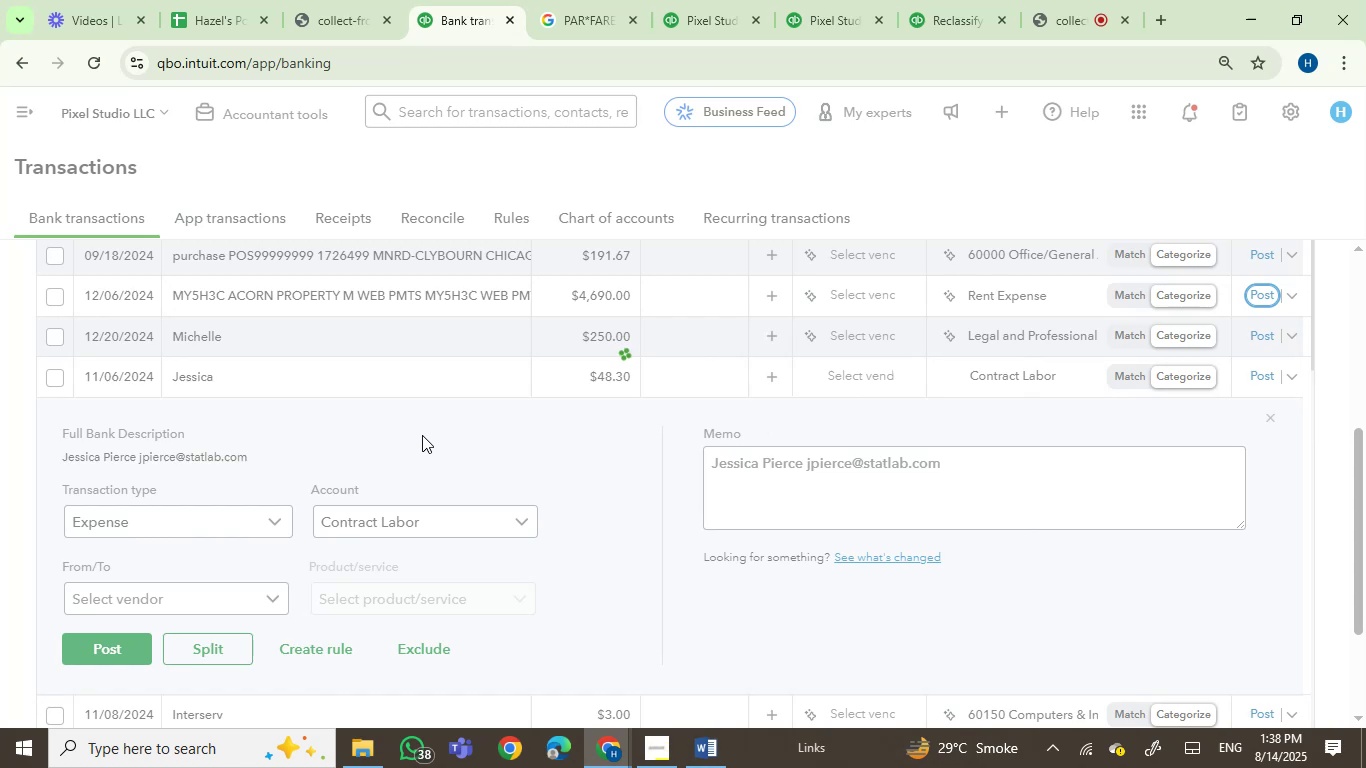 
wait(5.44)
 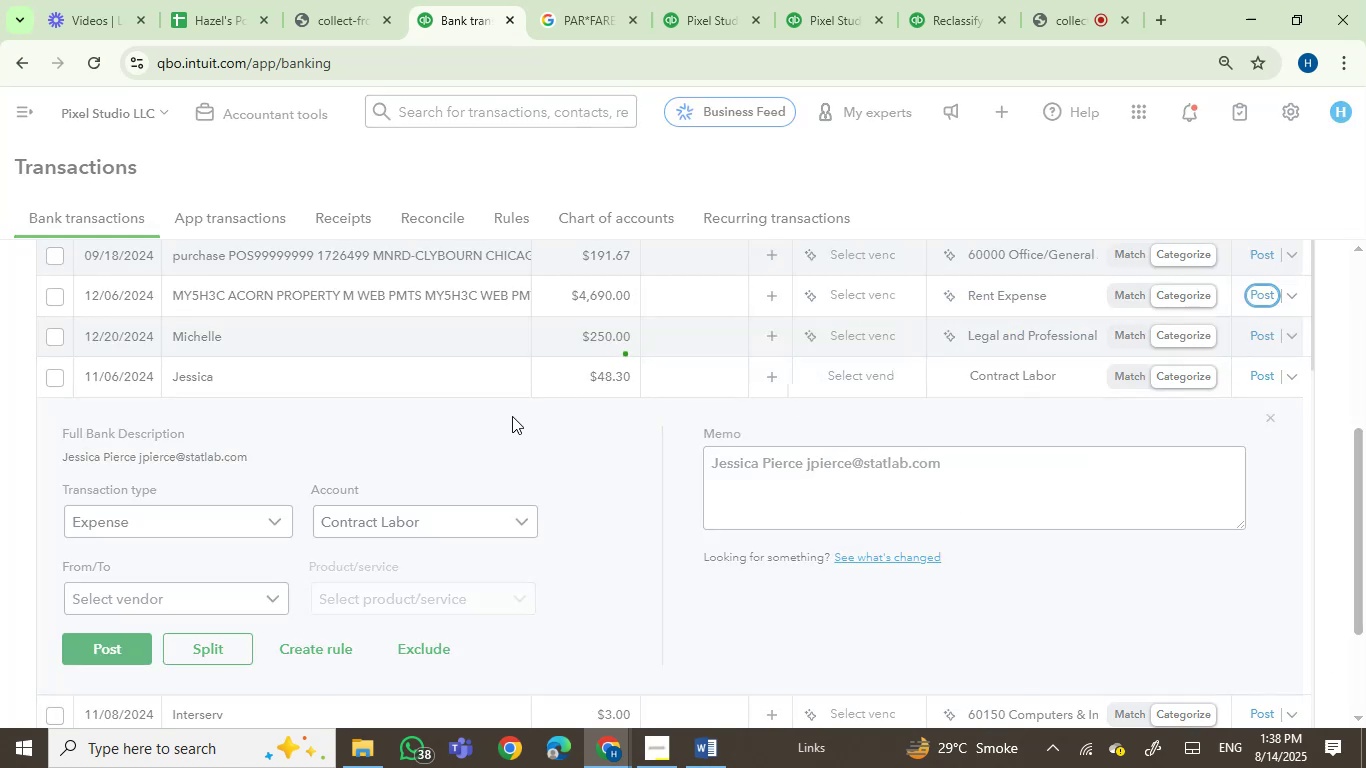 
left_click([256, 335])
 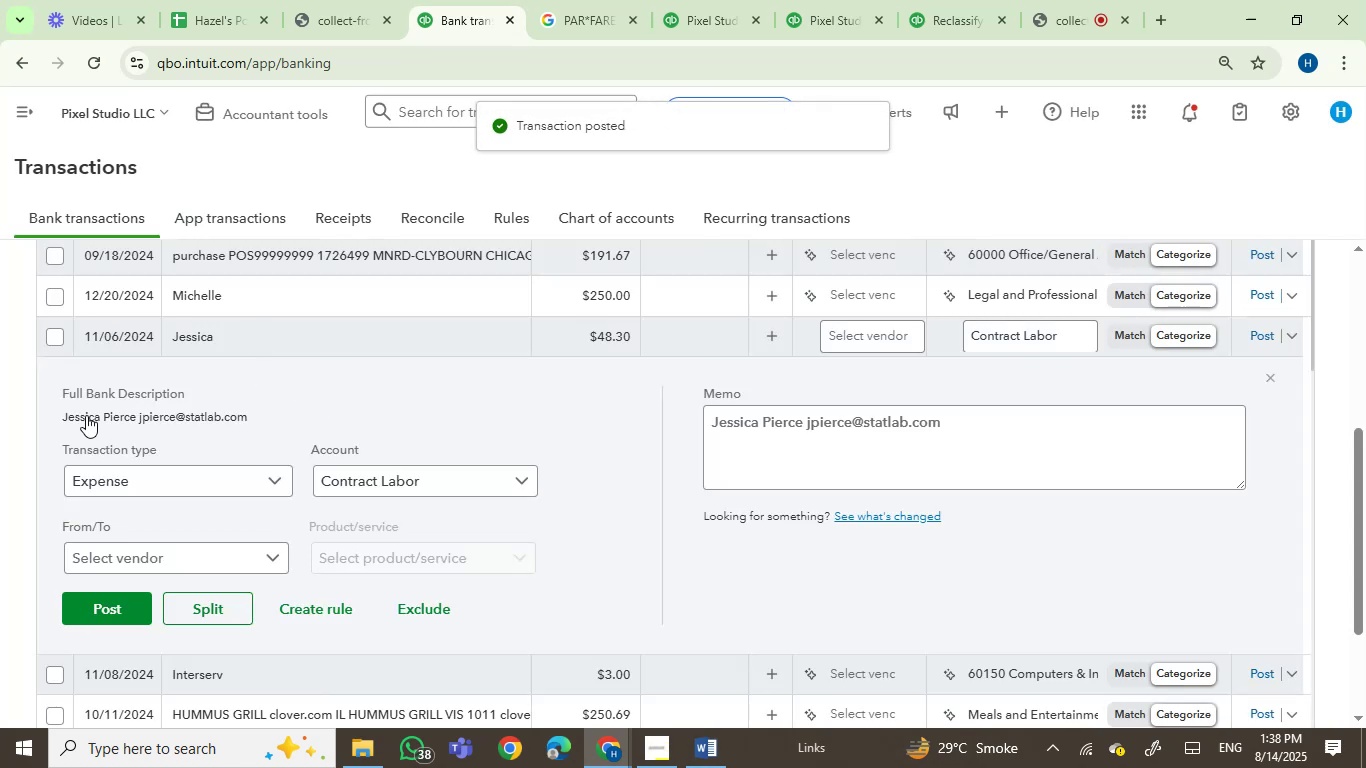 
left_click([86, 415])
 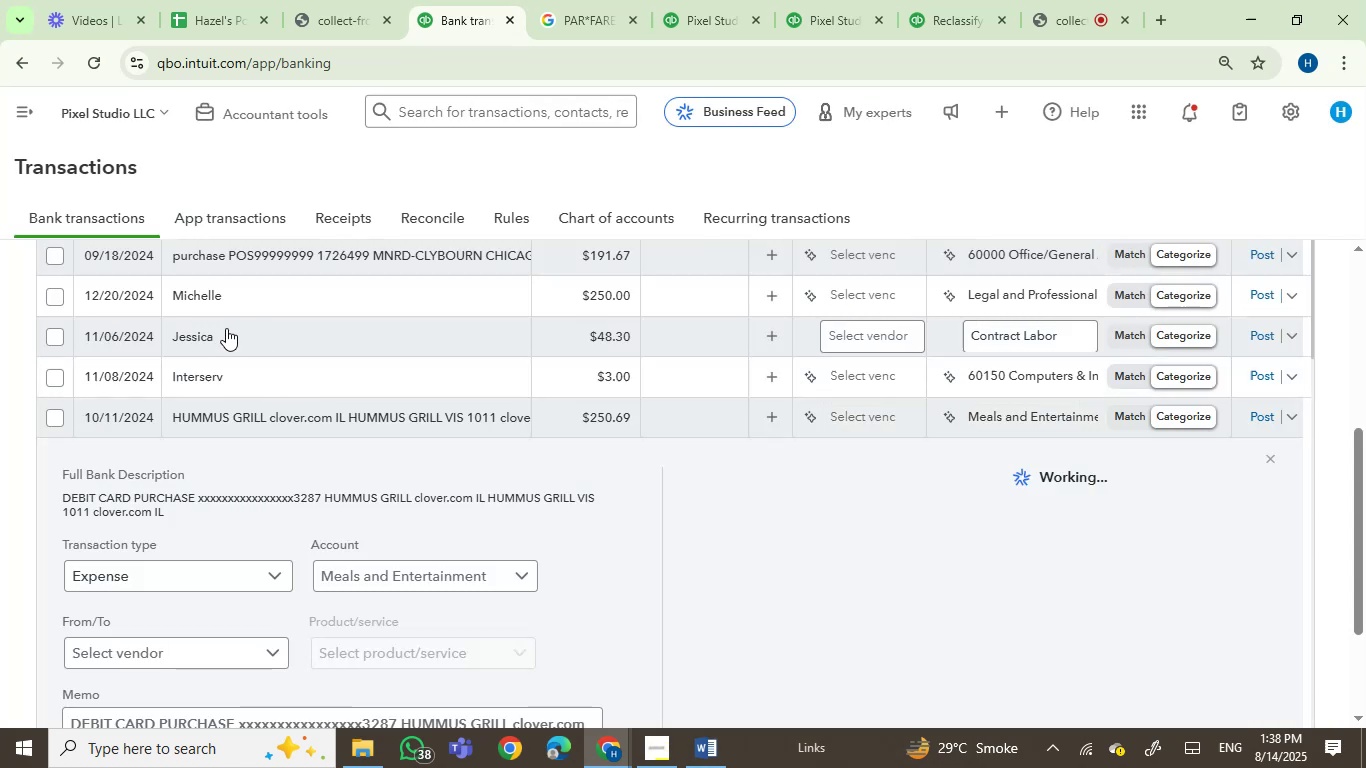 
left_click([236, 344])
 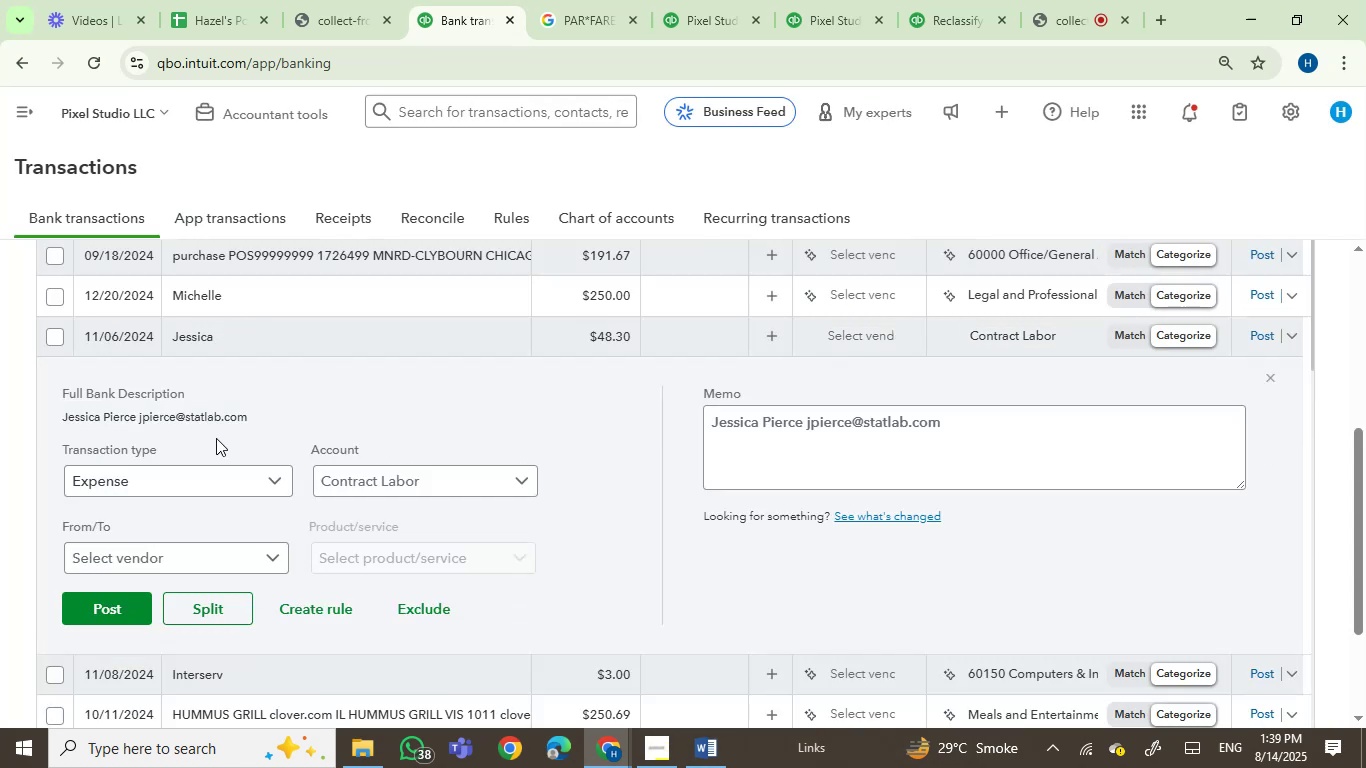 
left_click([88, 418])
 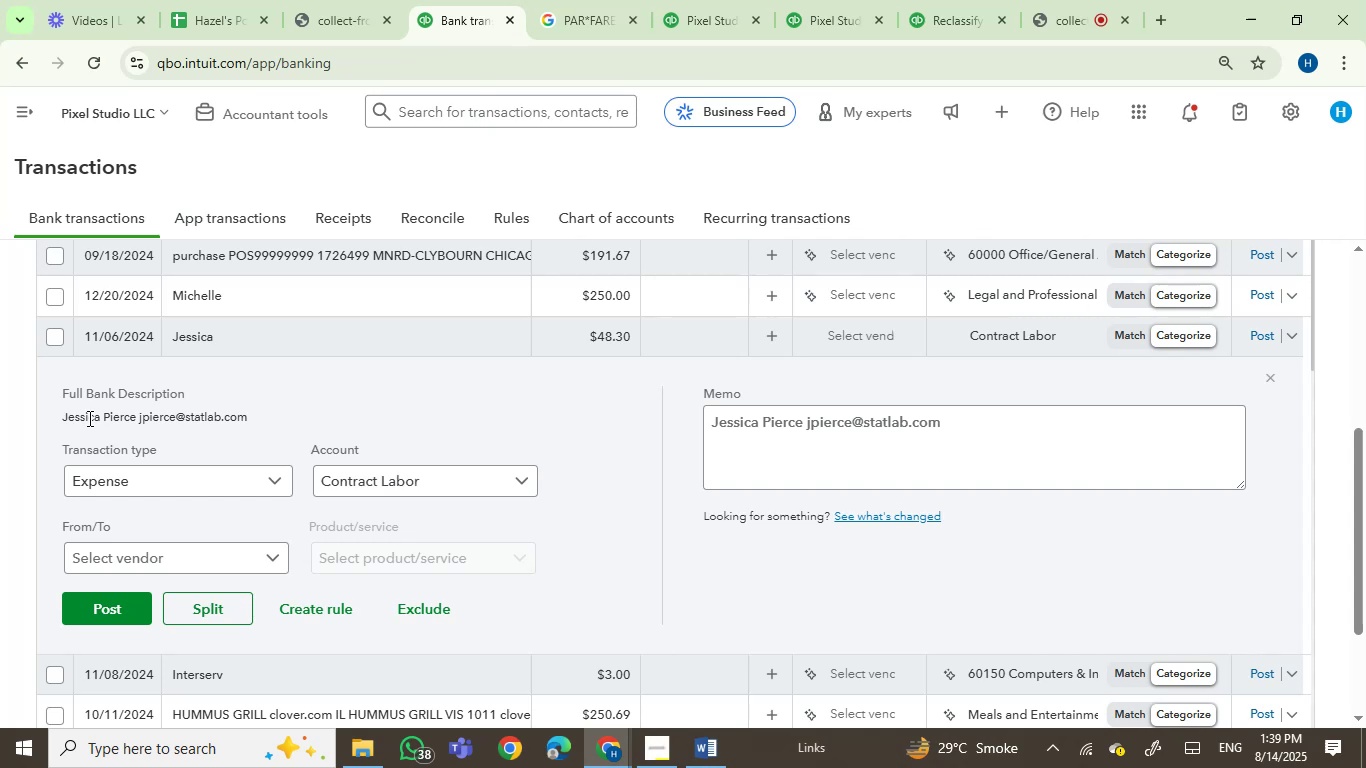 
left_click_drag(start_coordinate=[88, 418], to_coordinate=[137, 418])
 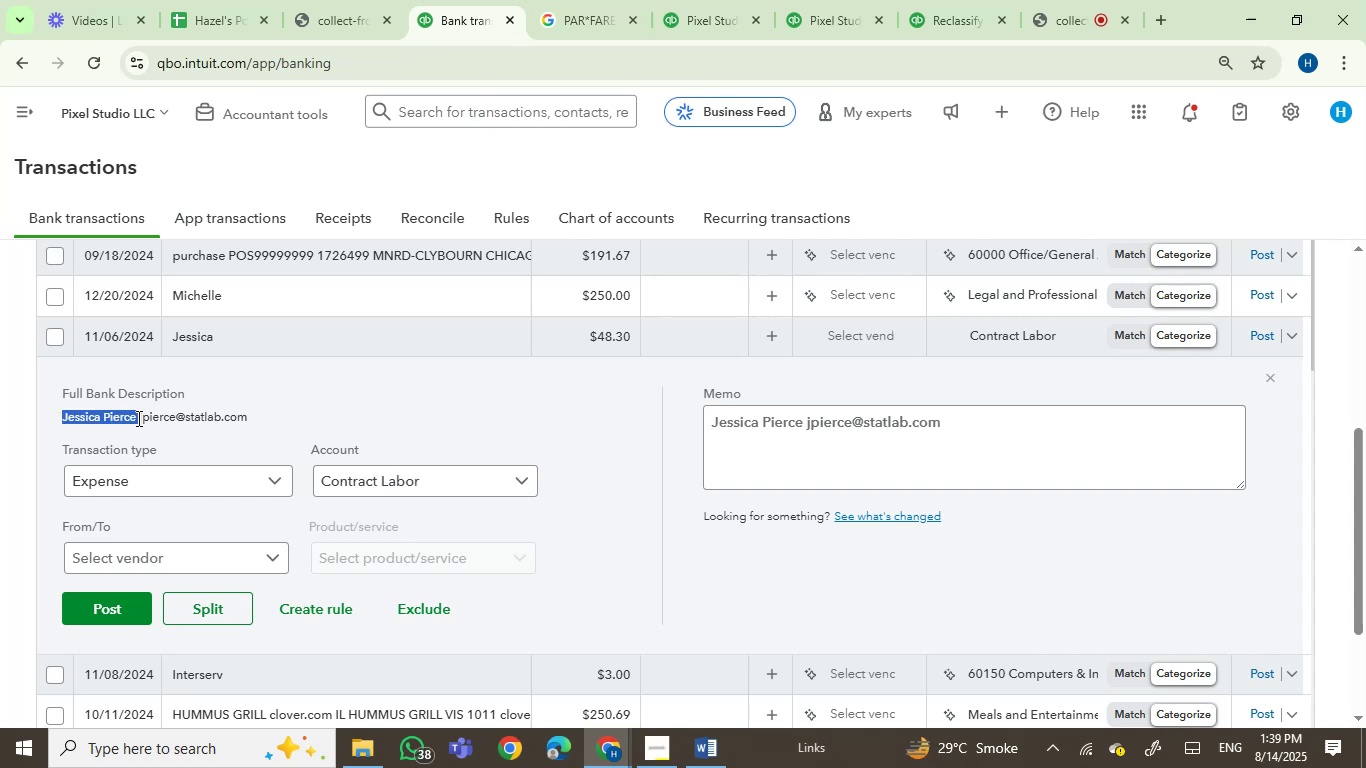 
key(Control+C)
 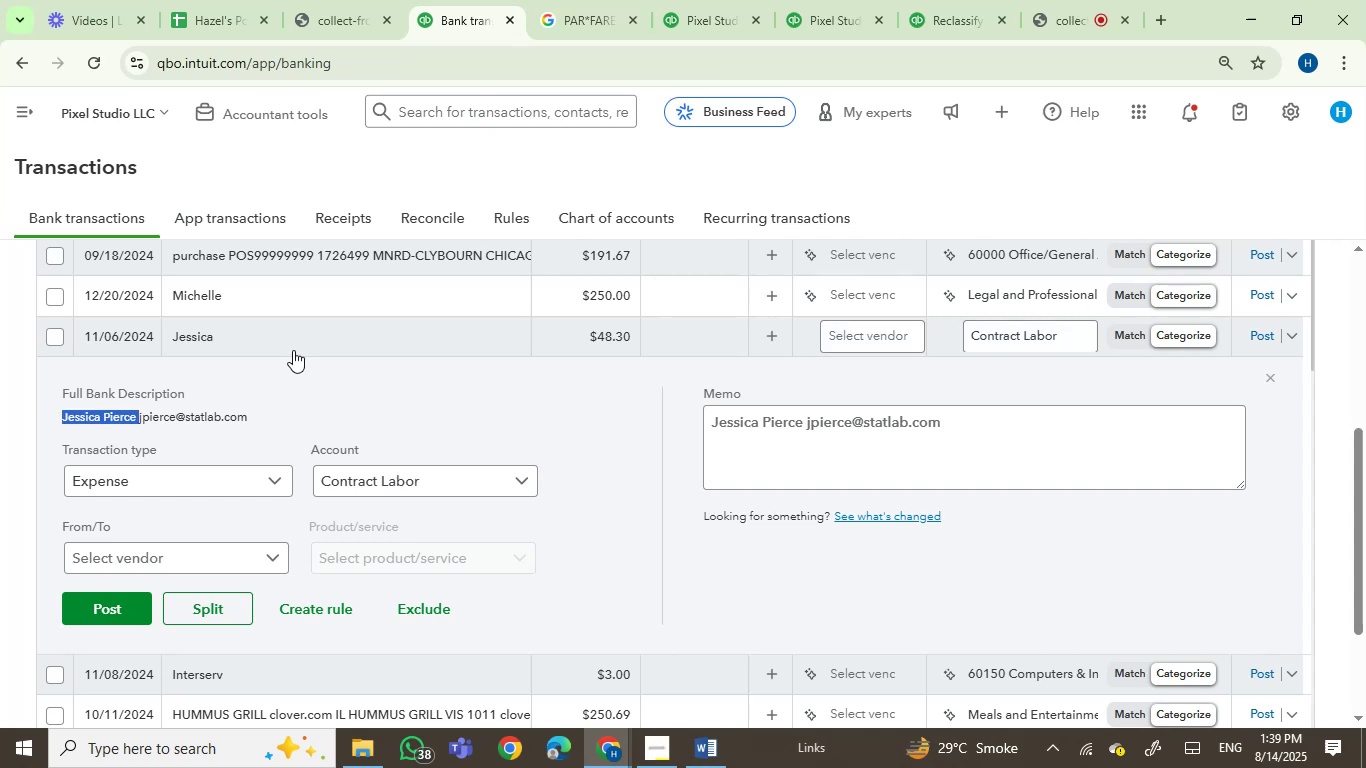 
left_click([290, 338])
 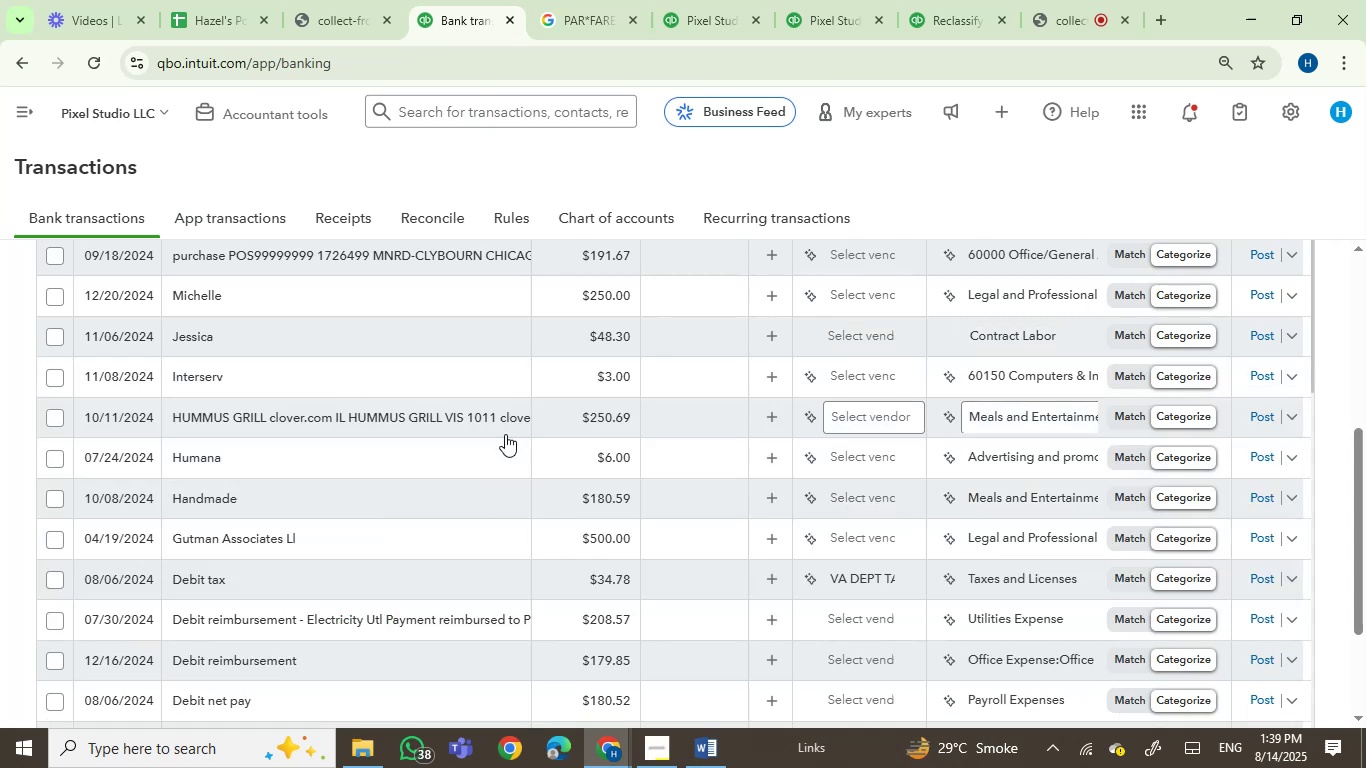 
wait(5.35)
 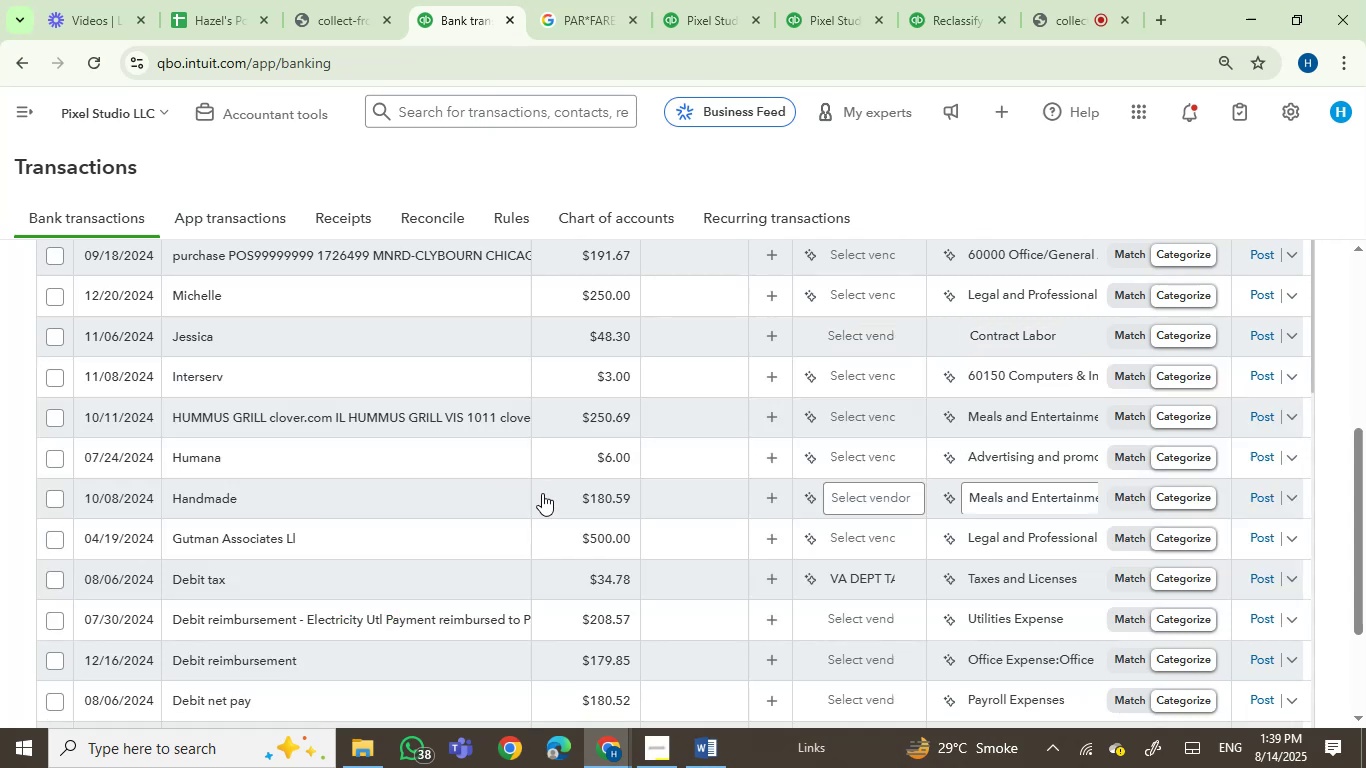 
left_click([883, 342])
 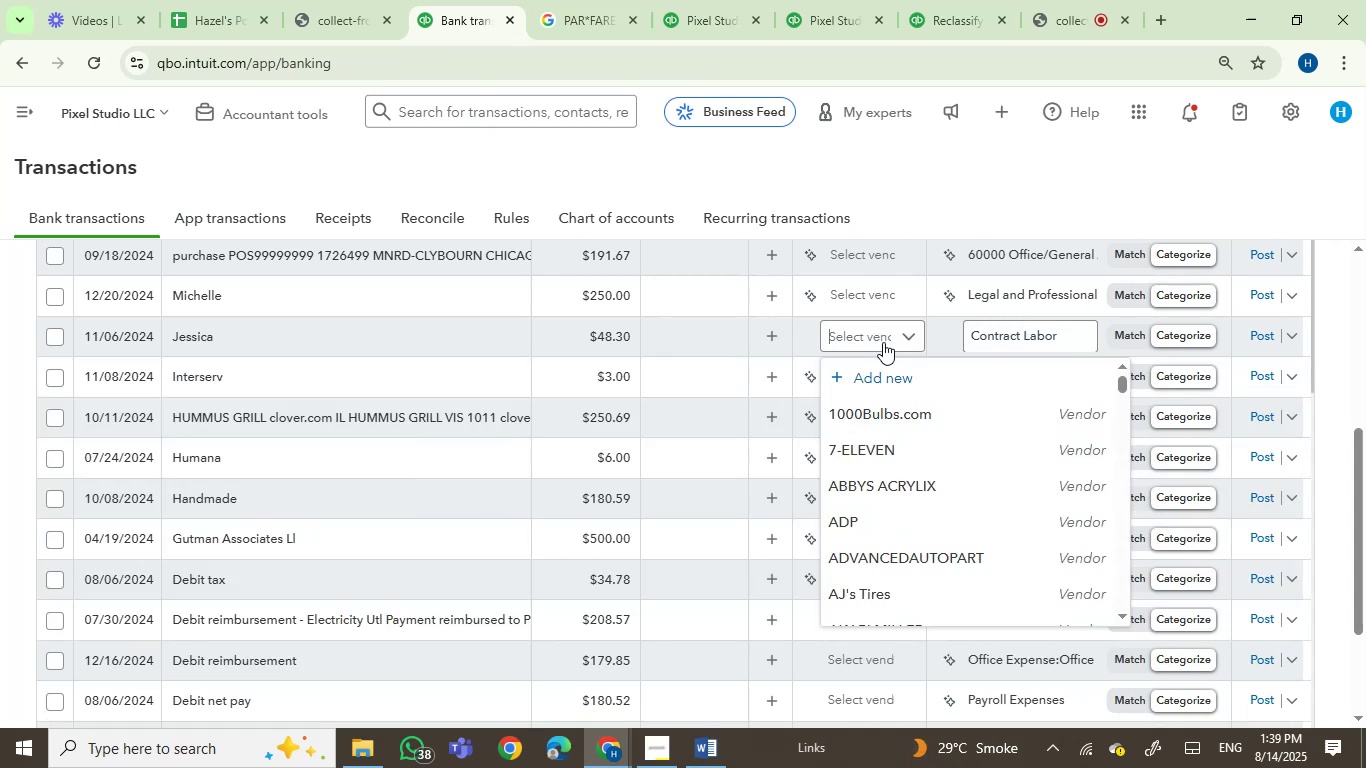 
key(Control+V)
 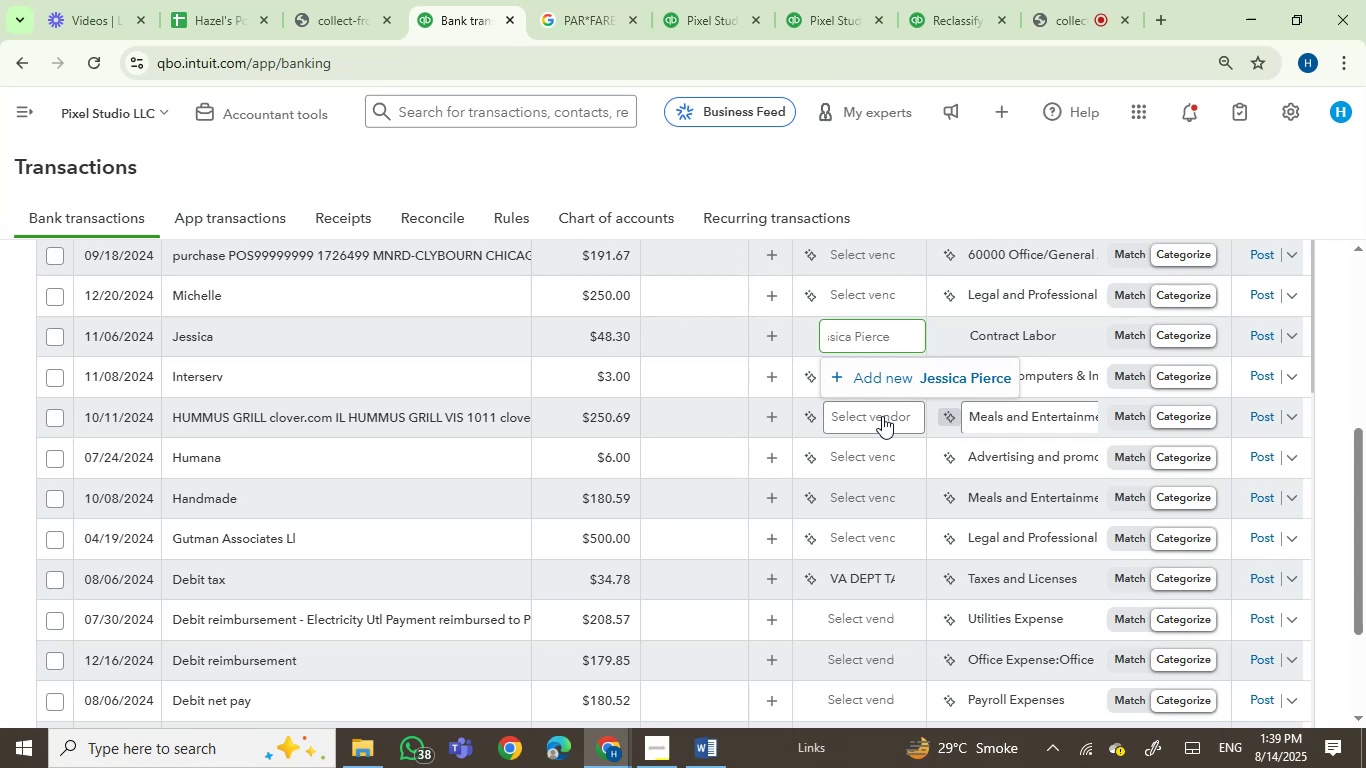 
key(Backspace)
 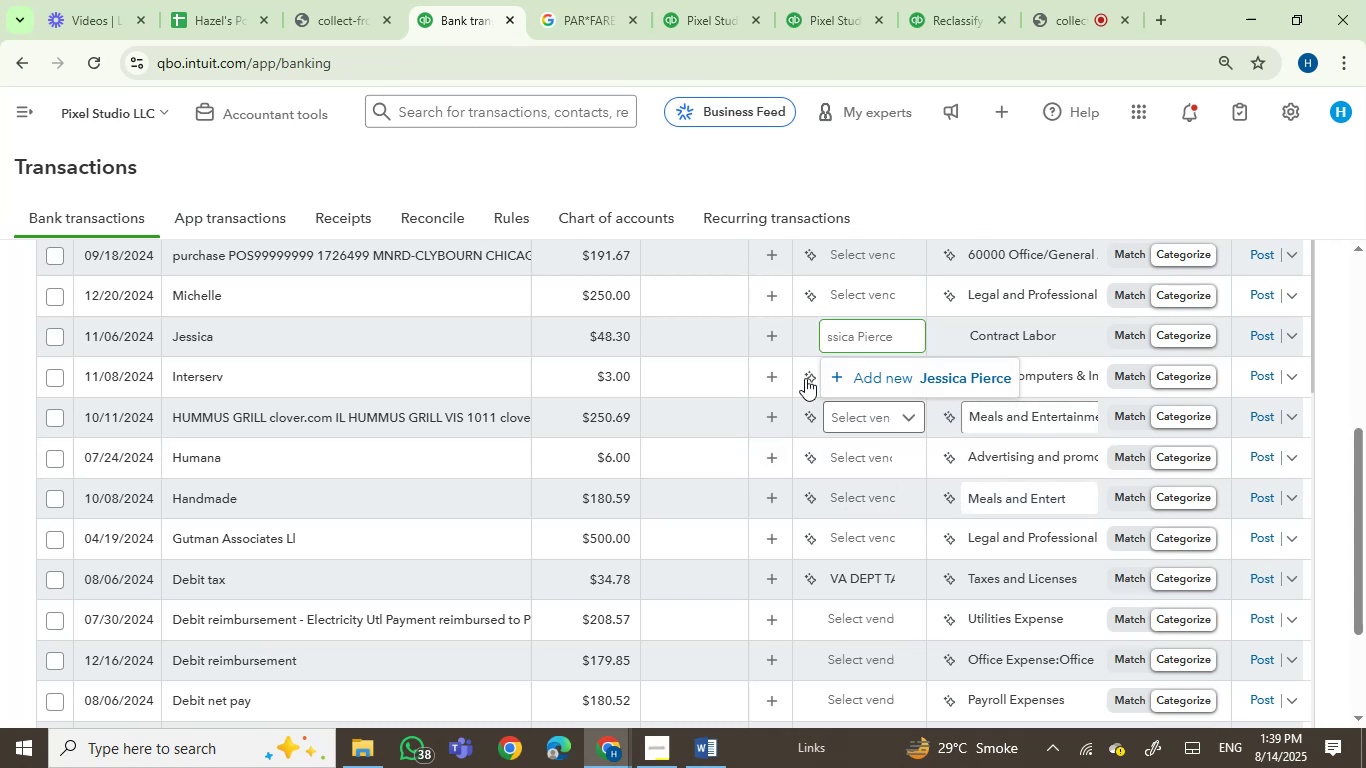 
left_click([1026, 339])
 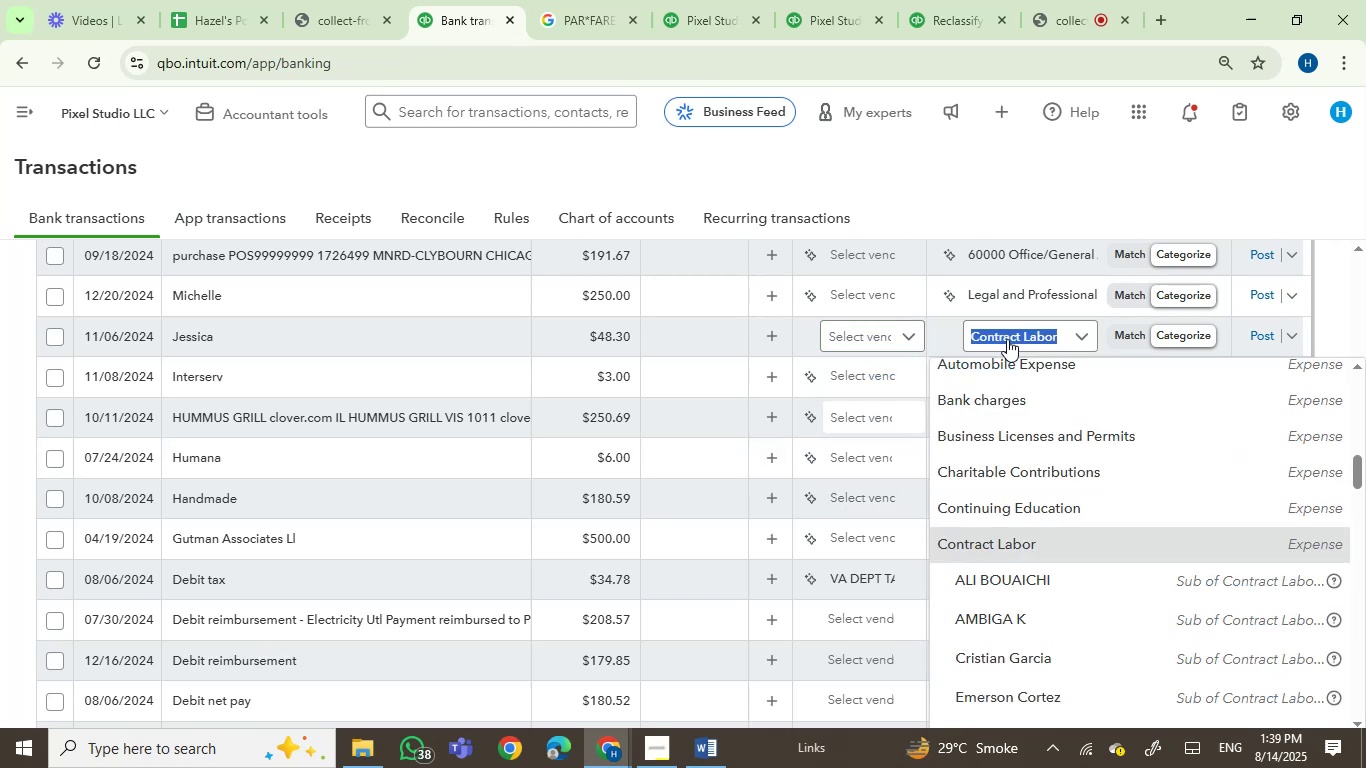 
wait(5.13)
 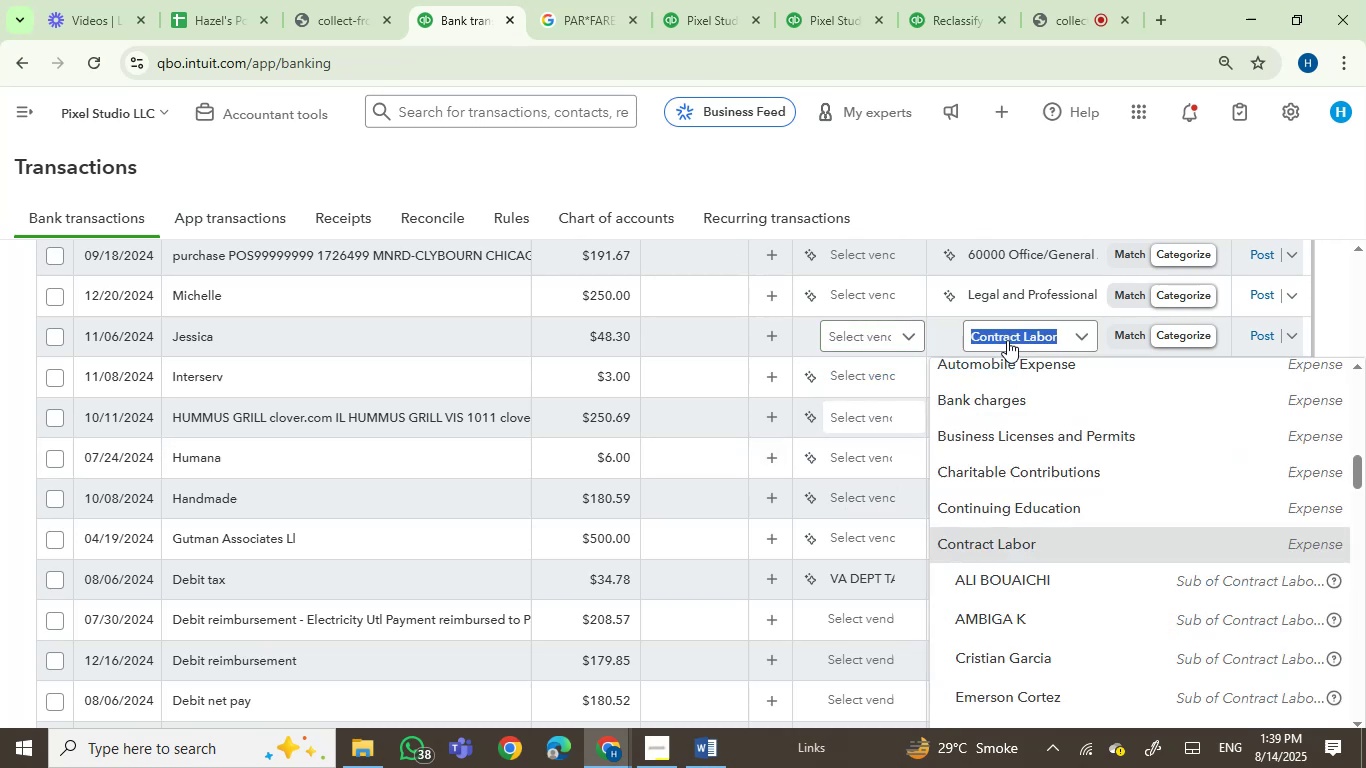 
type(serc)
key(Backspace)
type(v)
 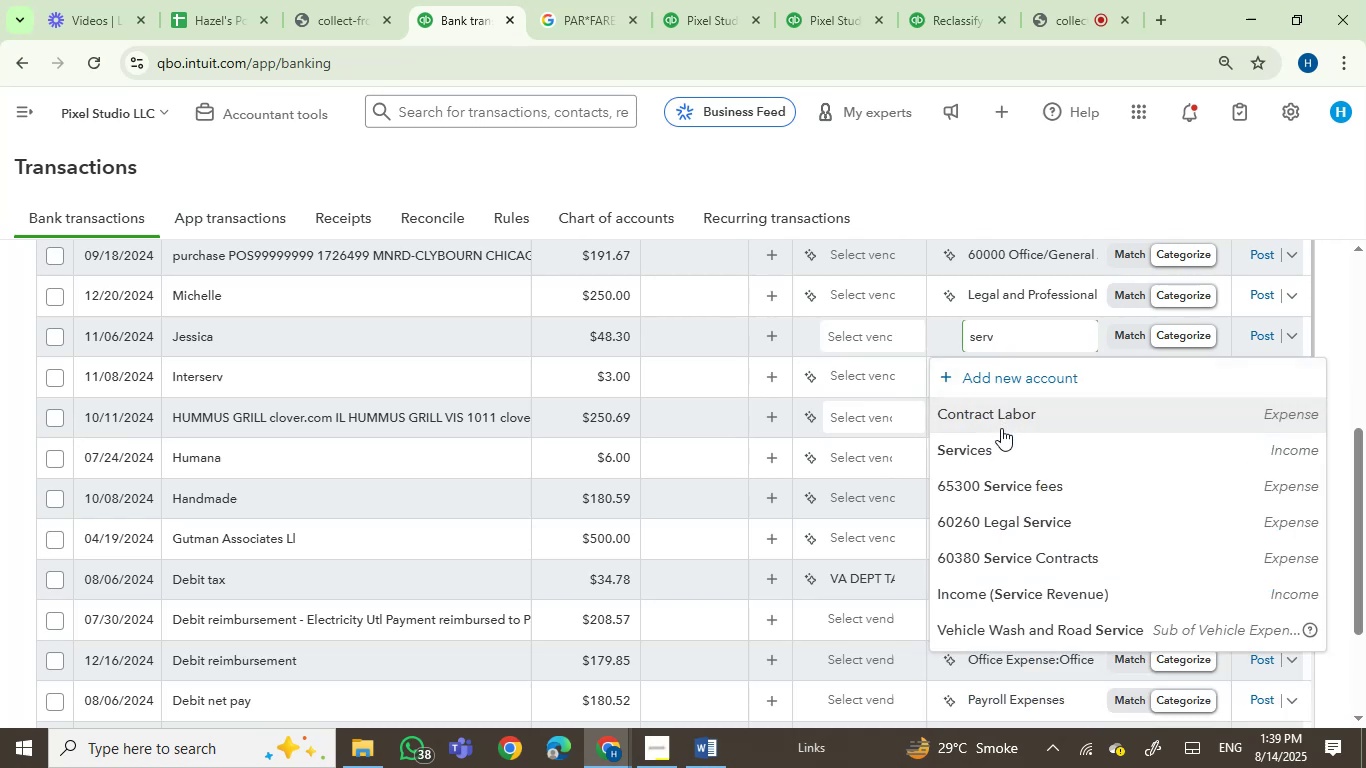 
left_click([993, 451])
 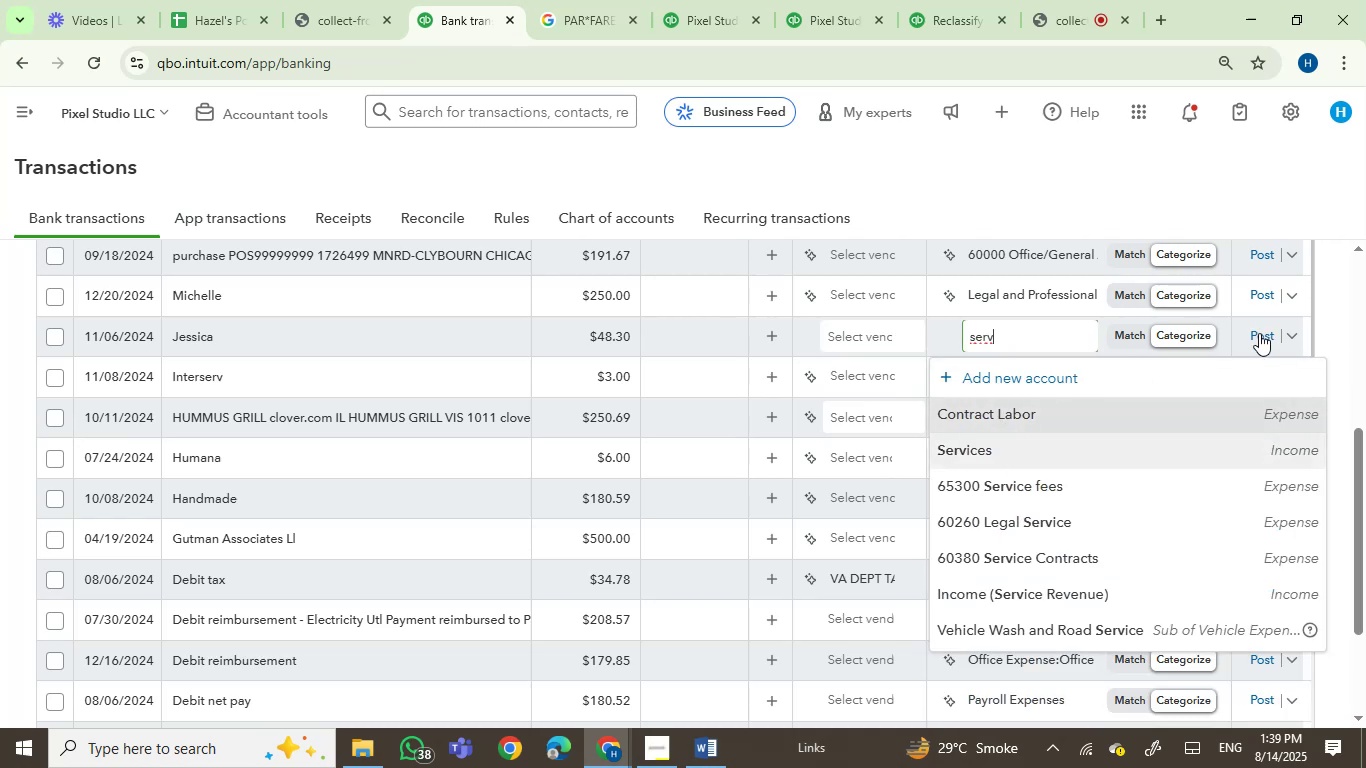 
left_click([1259, 334])
 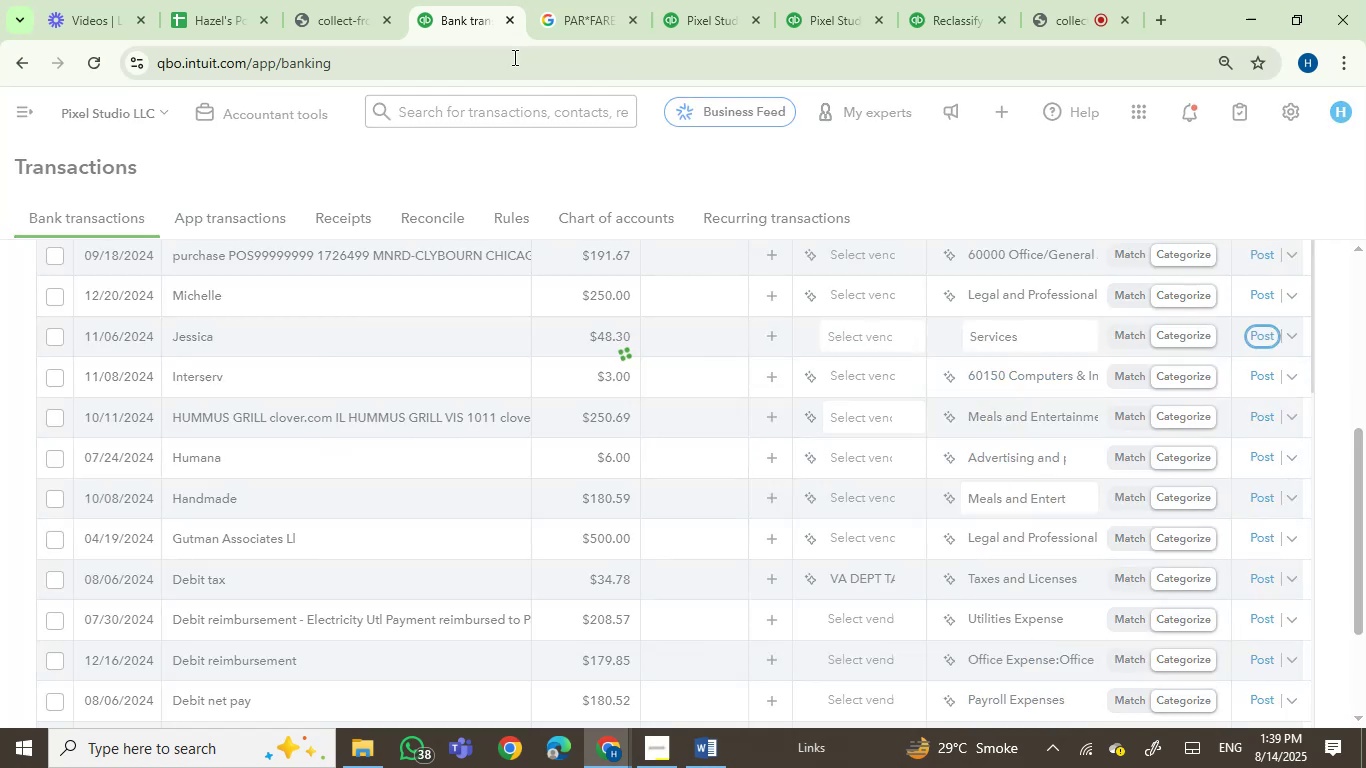 
left_click([735, 8])
 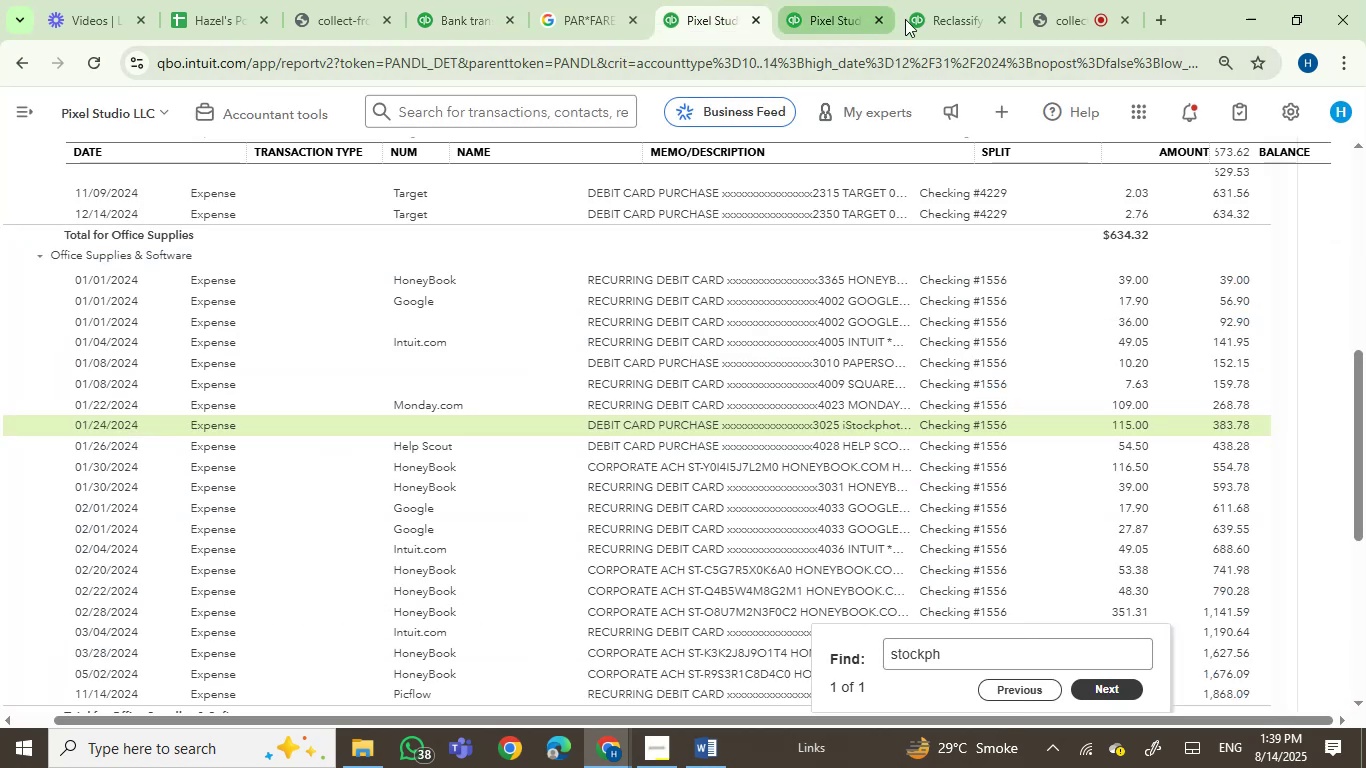 
left_click([943, 8])
 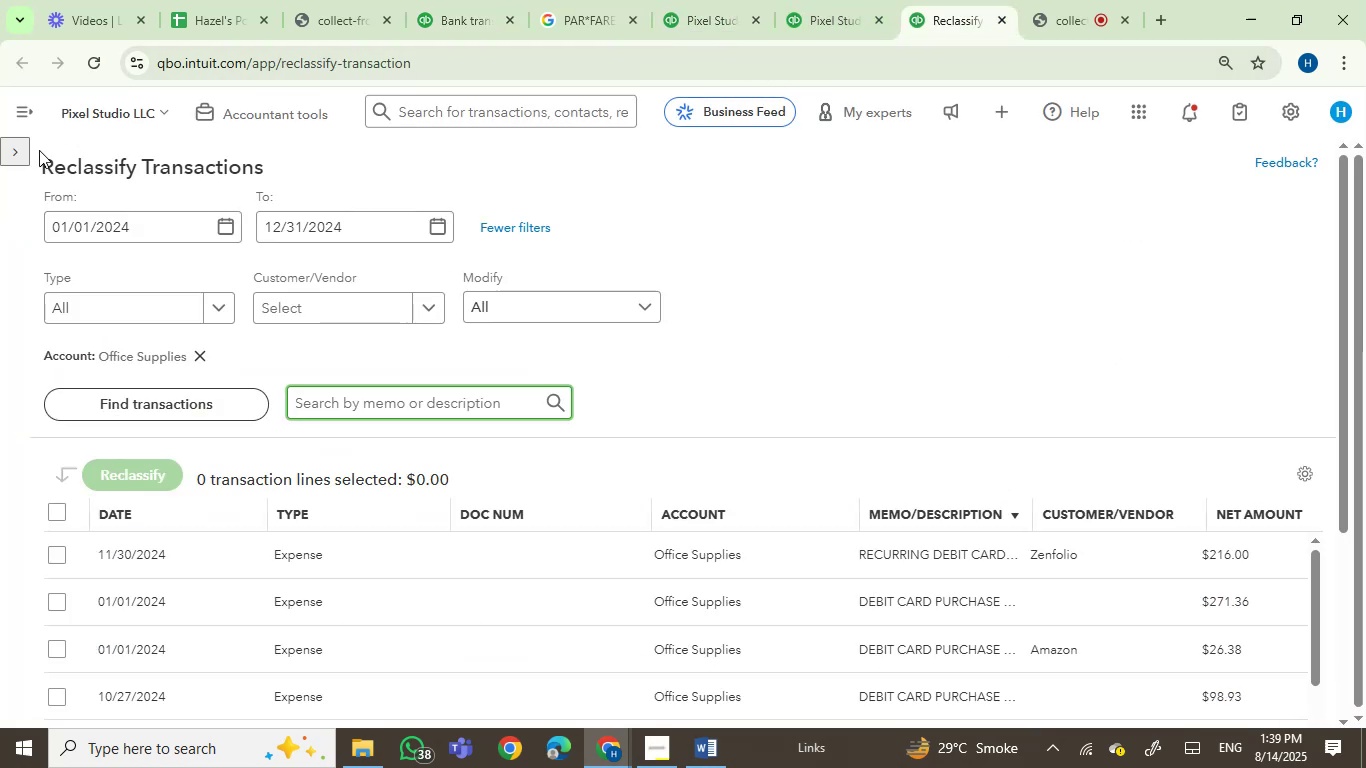 
left_click([23, 157])
 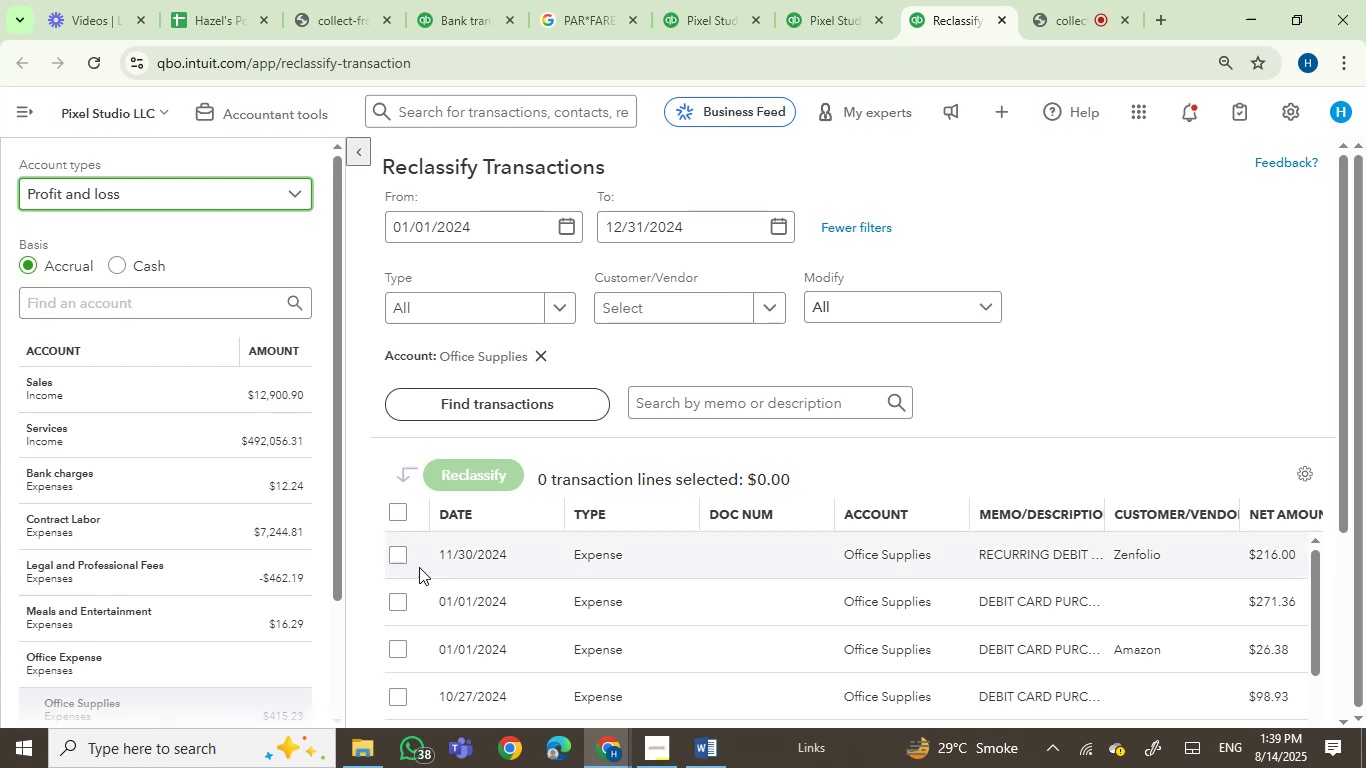 
left_click([214, 435])
 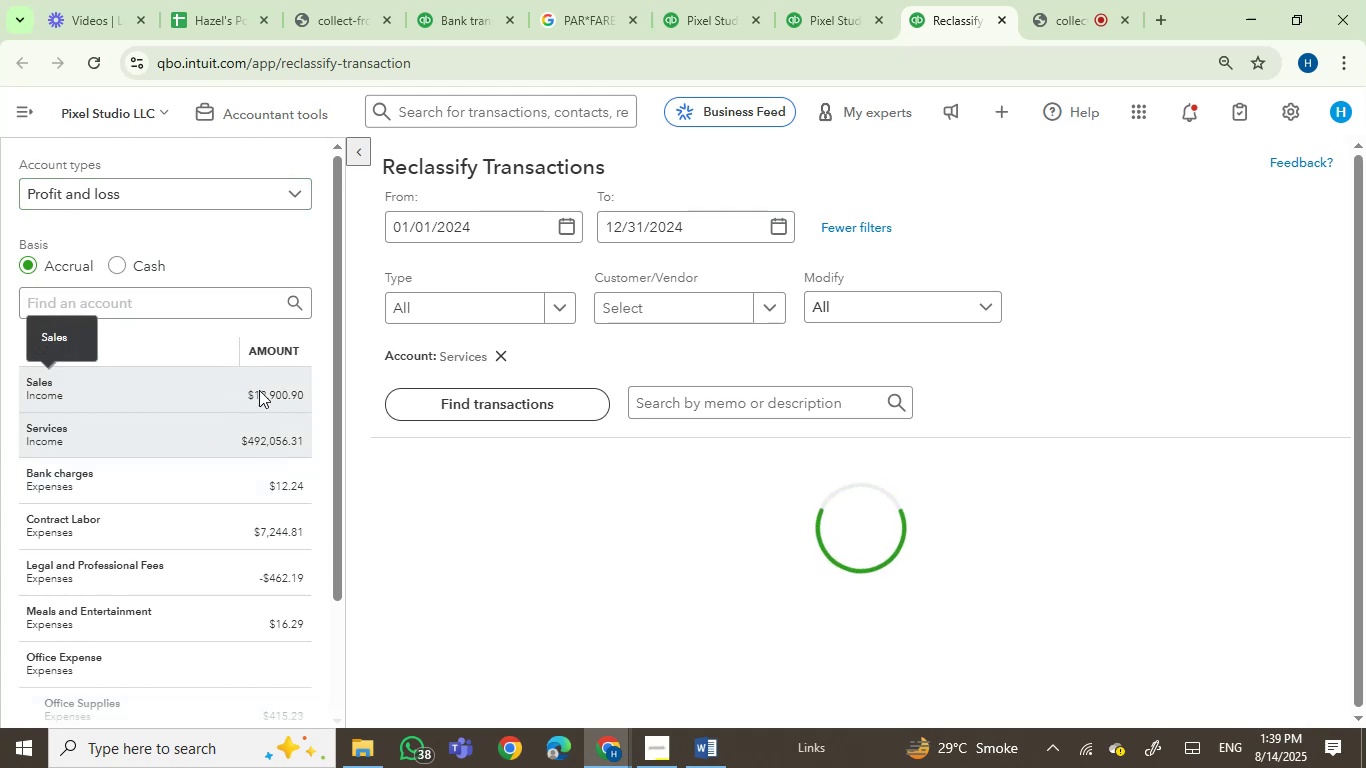 
left_click([259, 390])
 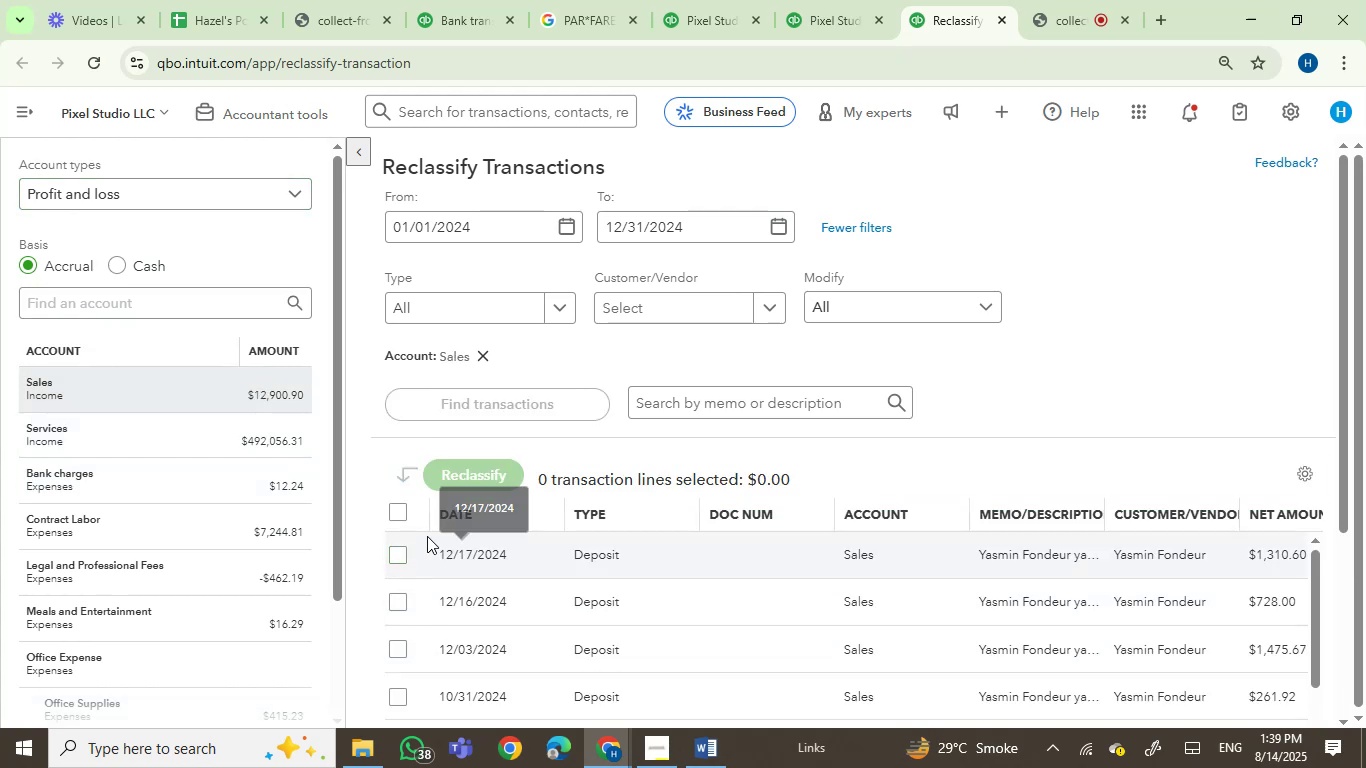 
double_click([460, 472])
 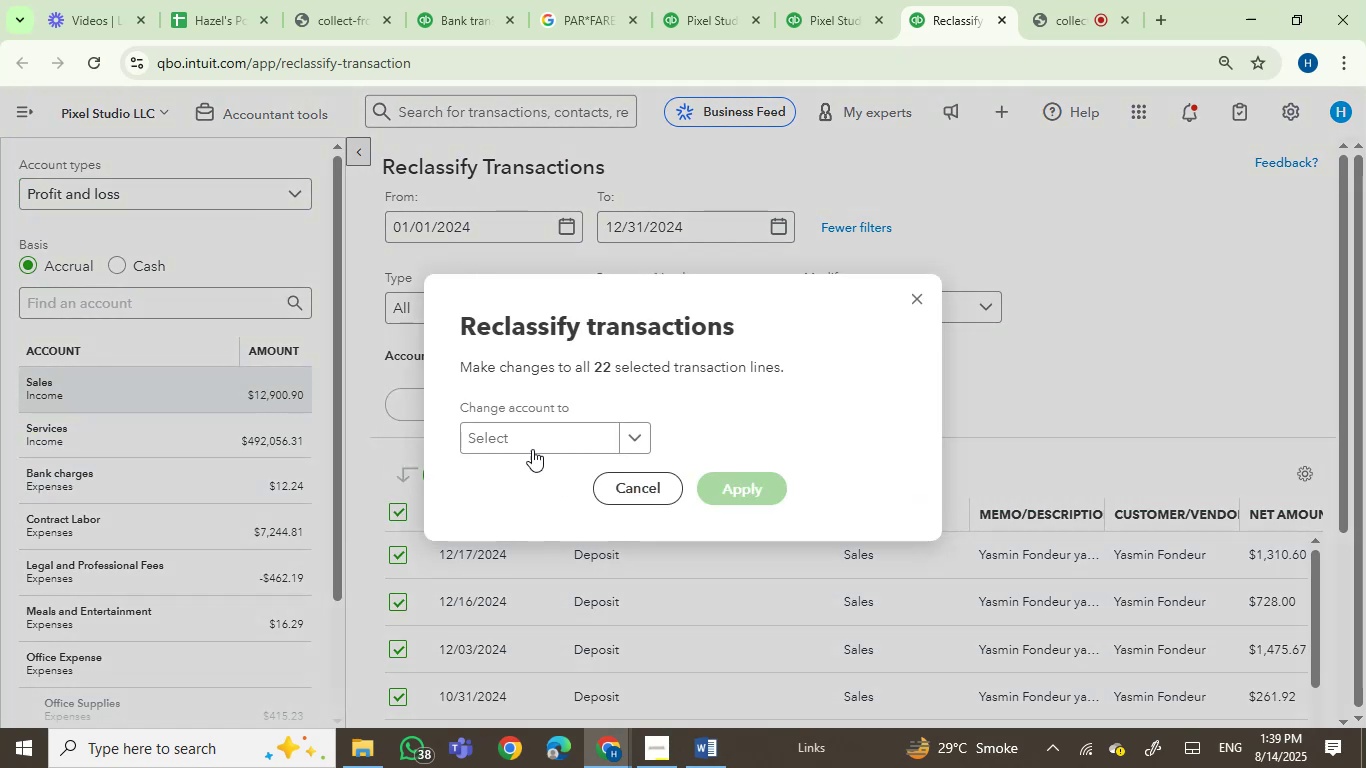 
left_click([531, 441])
 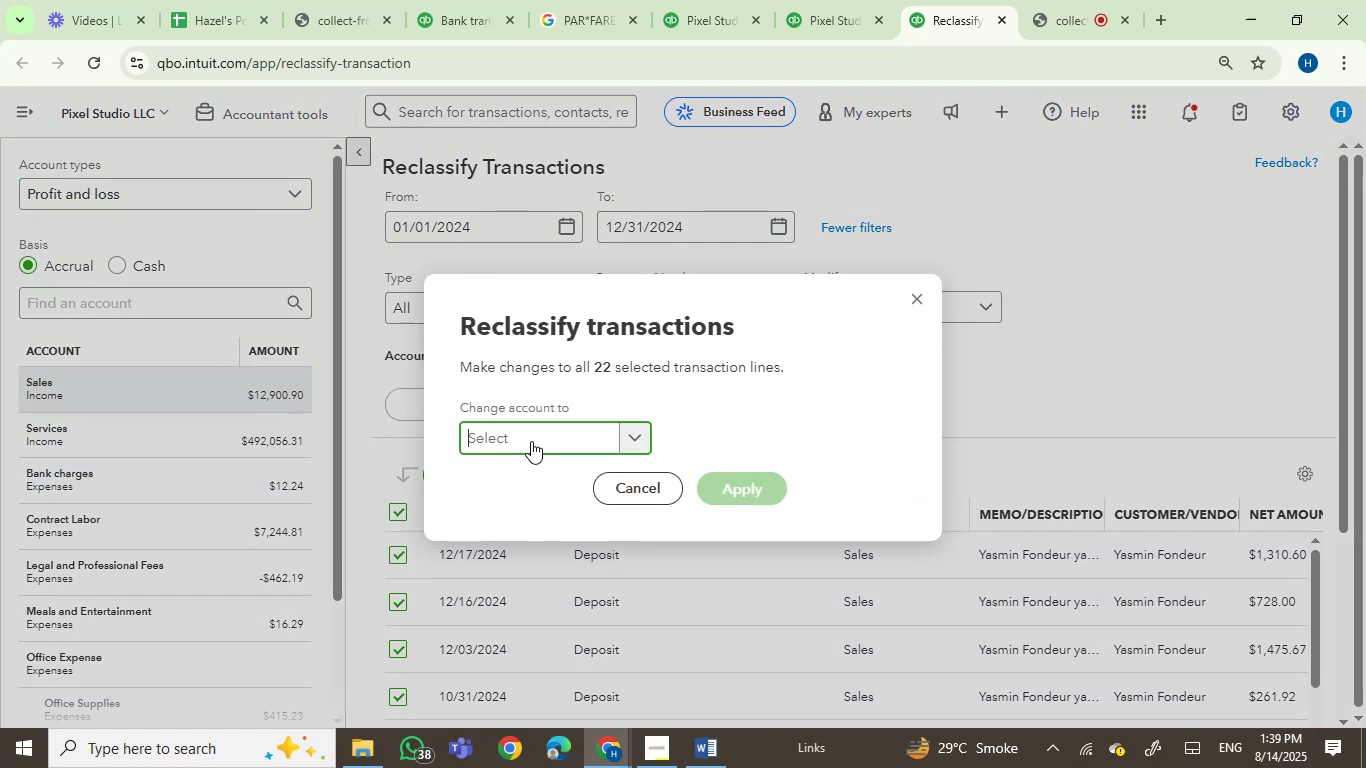 
type(serv)
 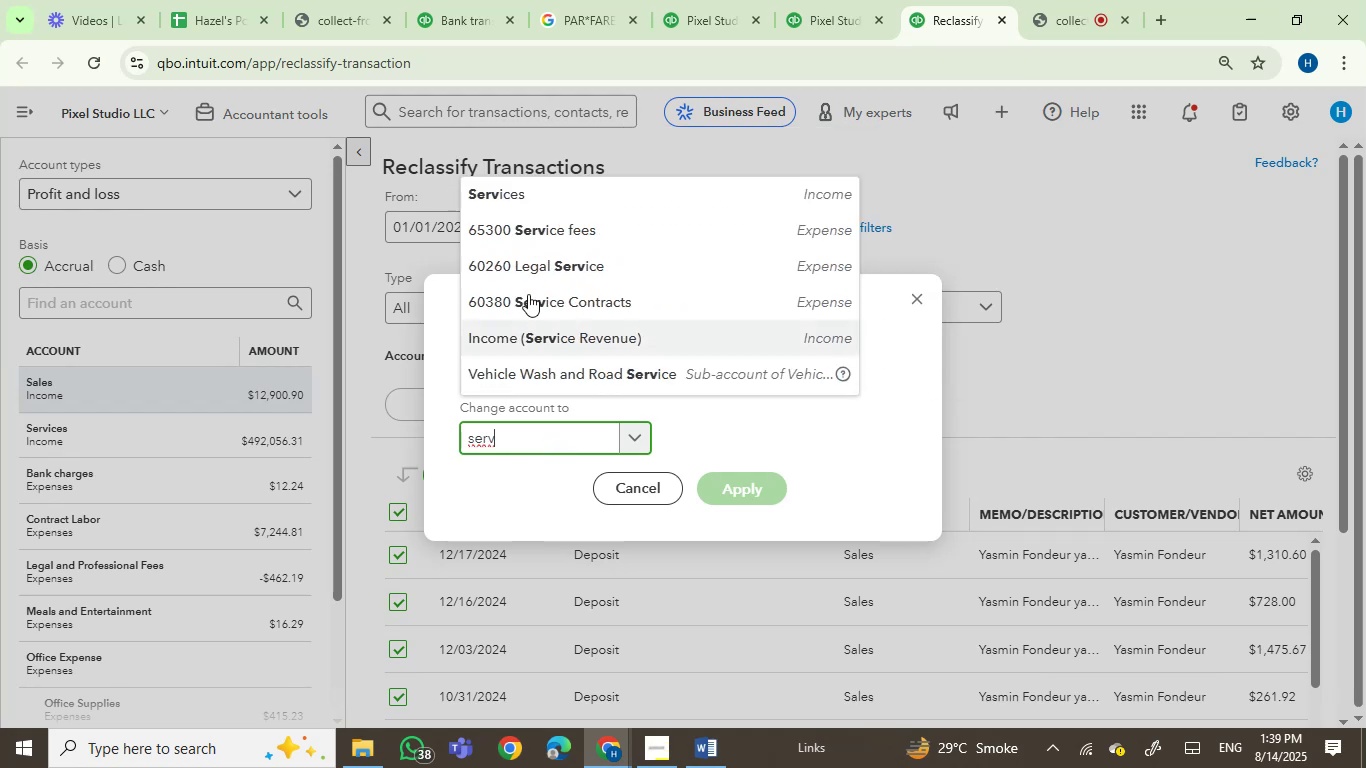 
left_click([534, 199])
 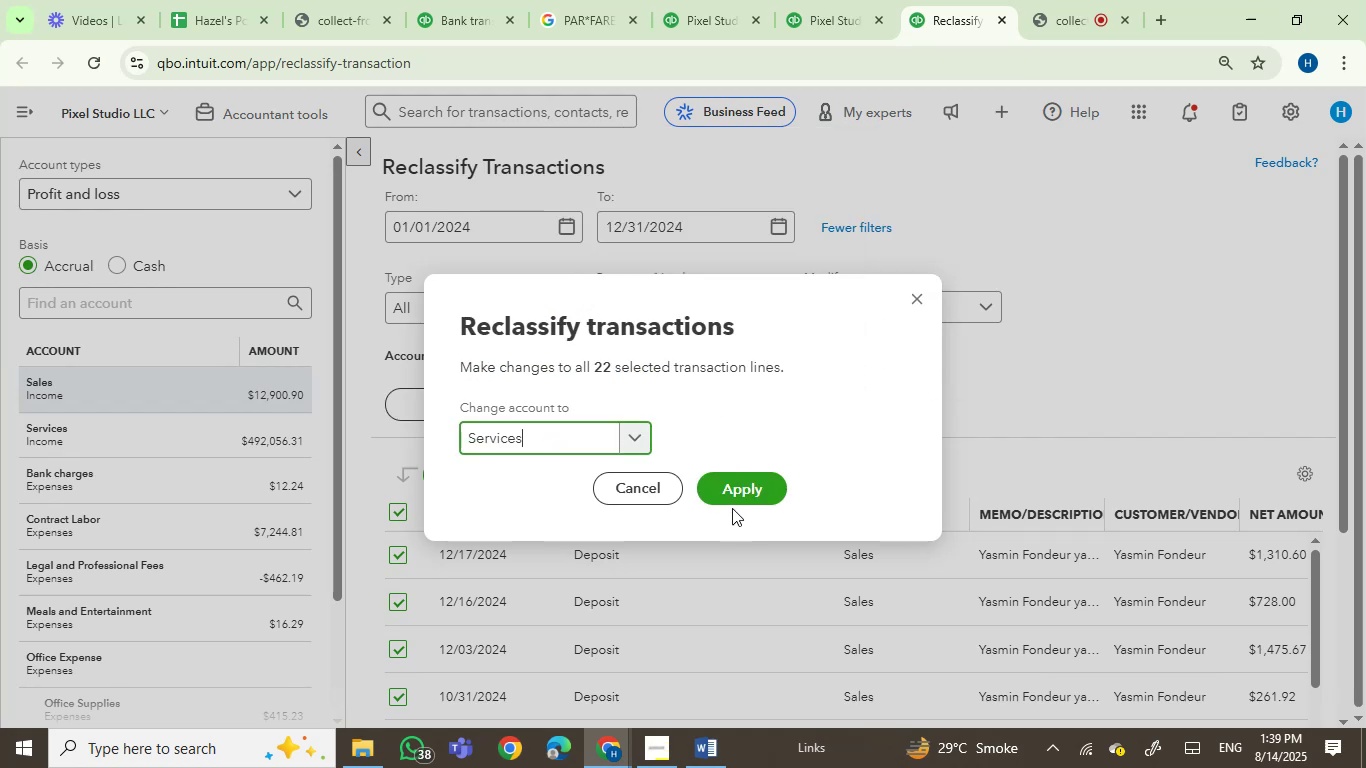 
left_click([736, 491])
 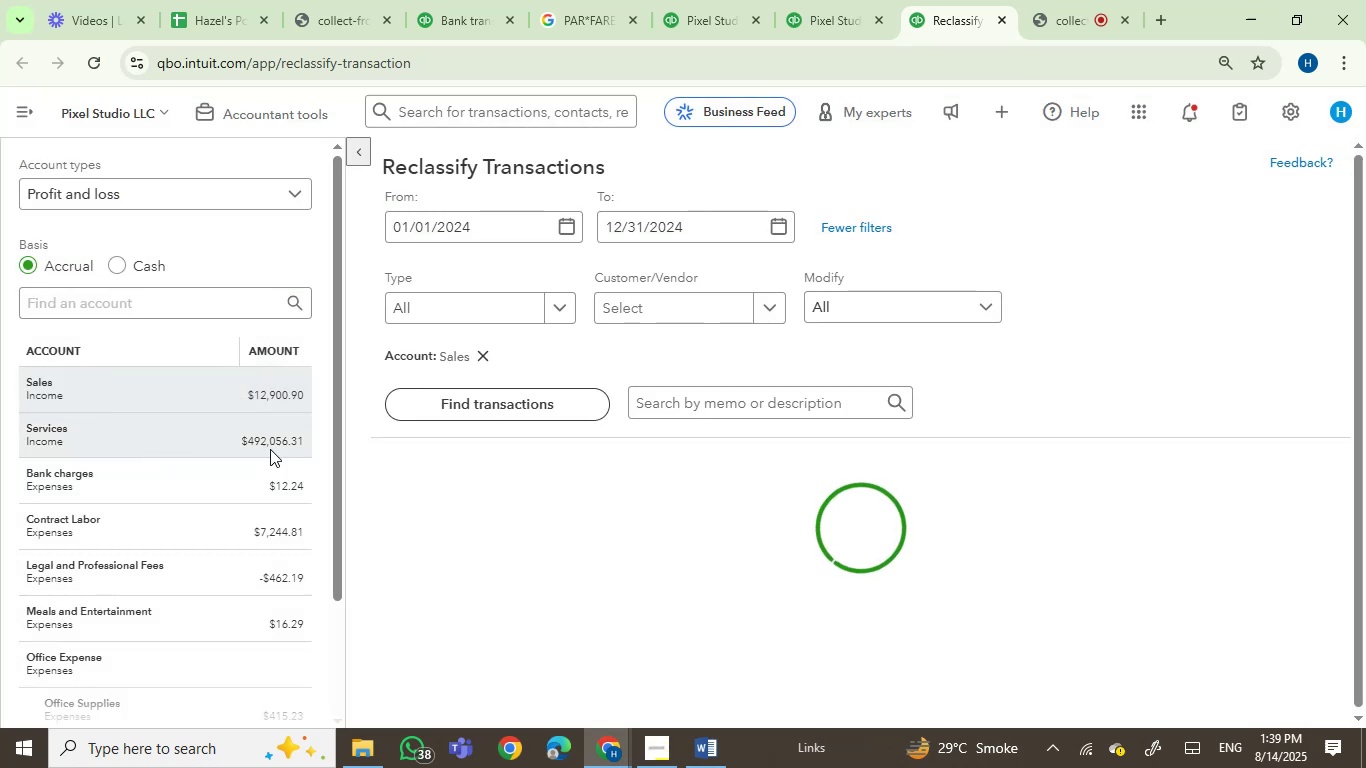 
mouse_move([327, 404])
 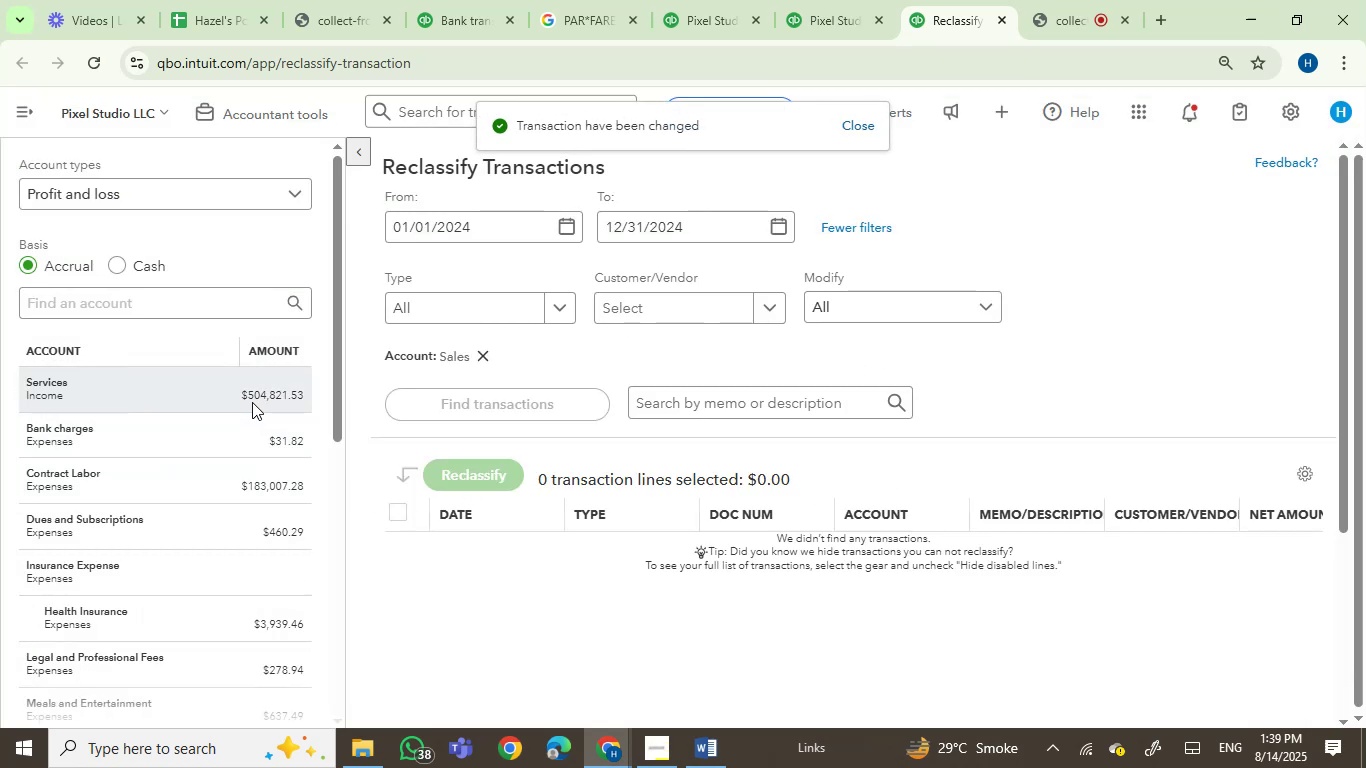 
left_click([252, 392])
 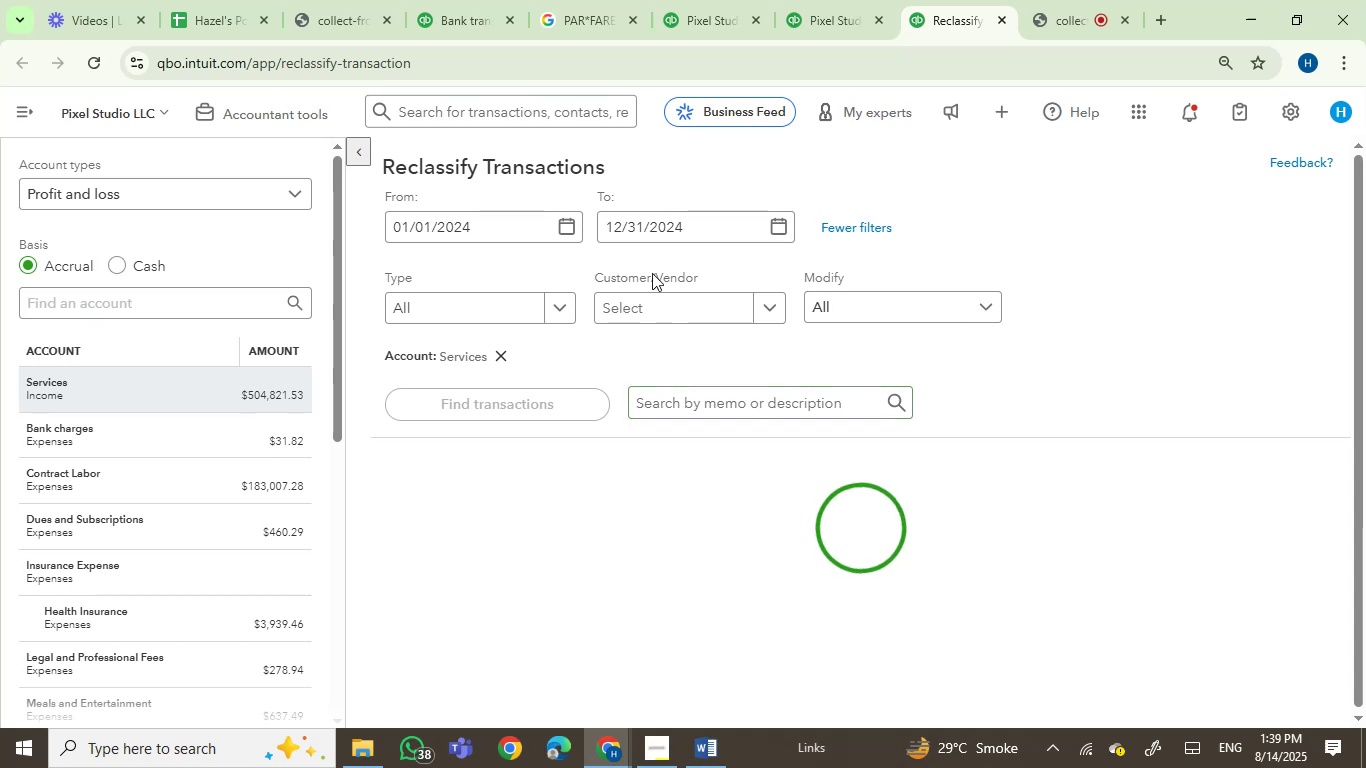 
left_click([450, 13])
 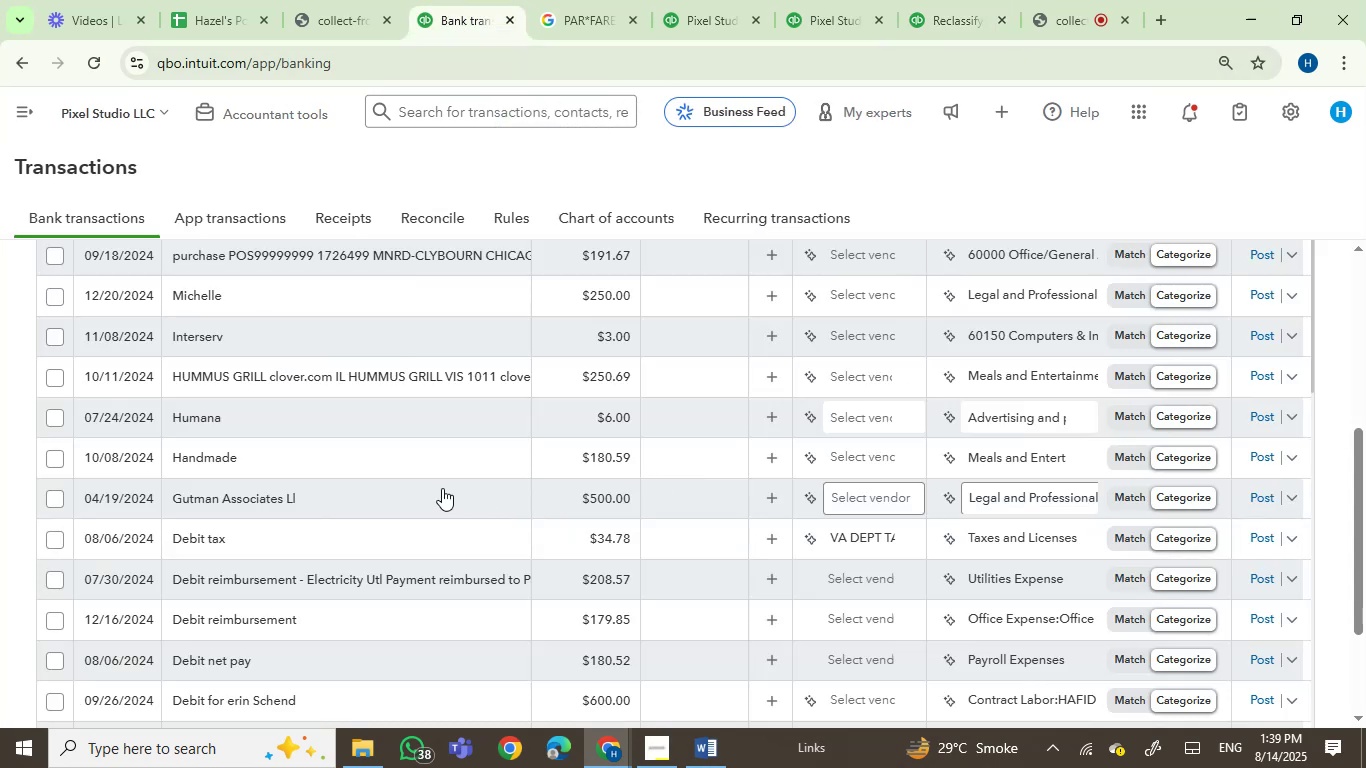 
scroll: coordinate [440, 488], scroll_direction: up, amount: 1.0
 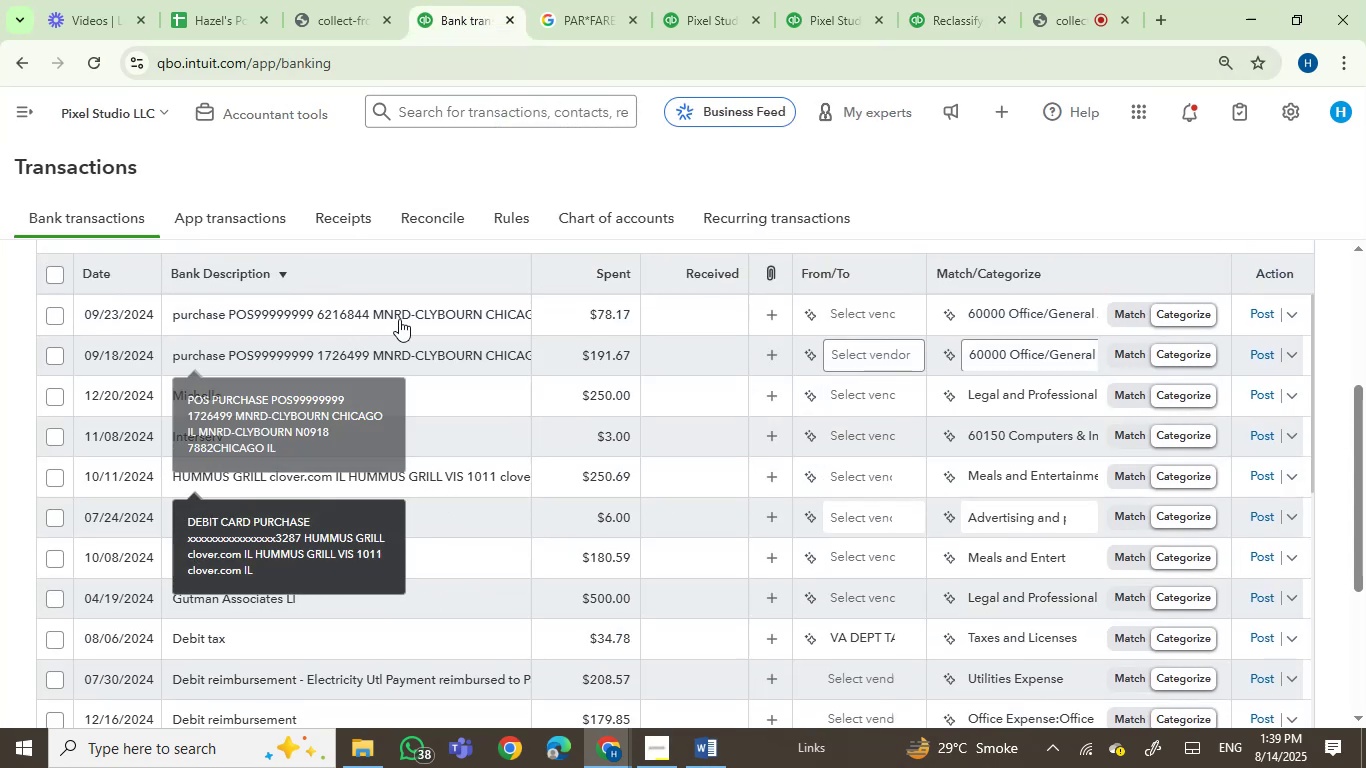 
left_click([405, 319])
 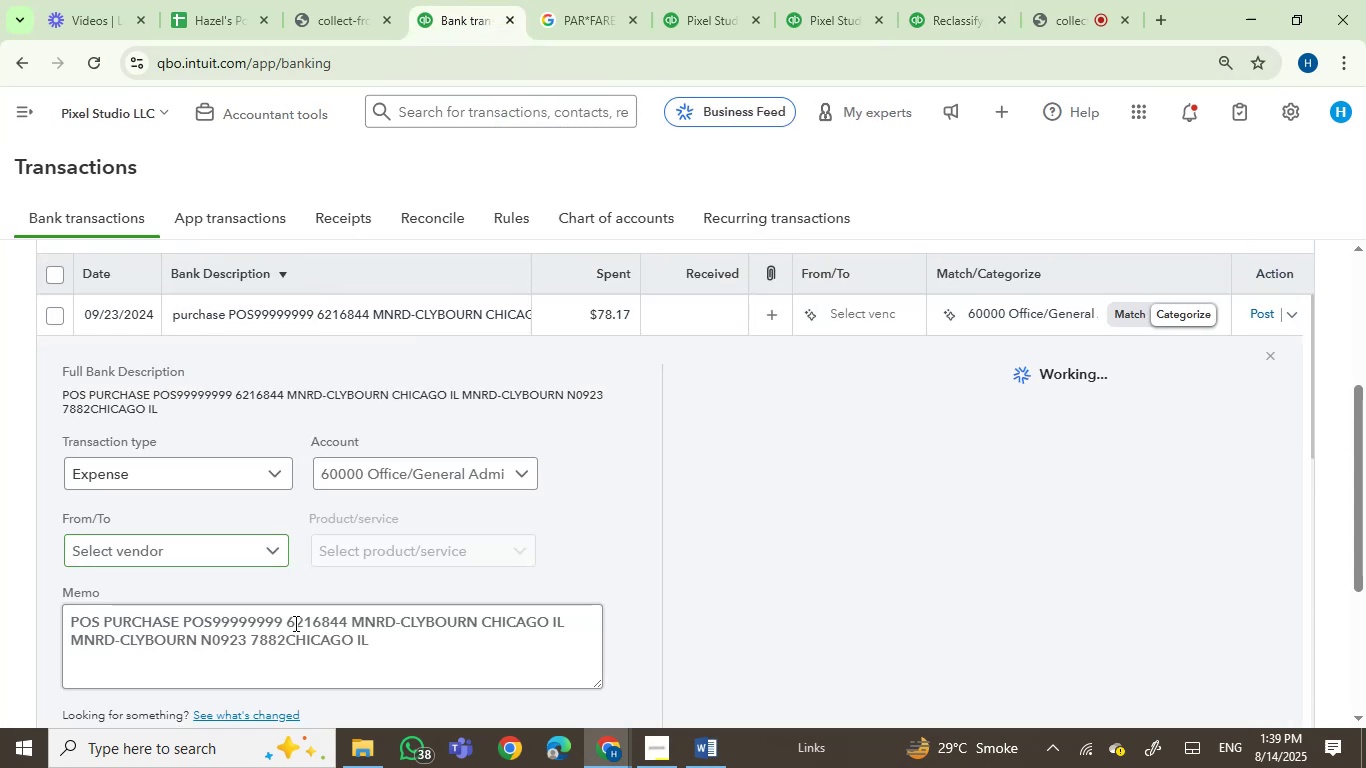 
left_click([377, 625])
 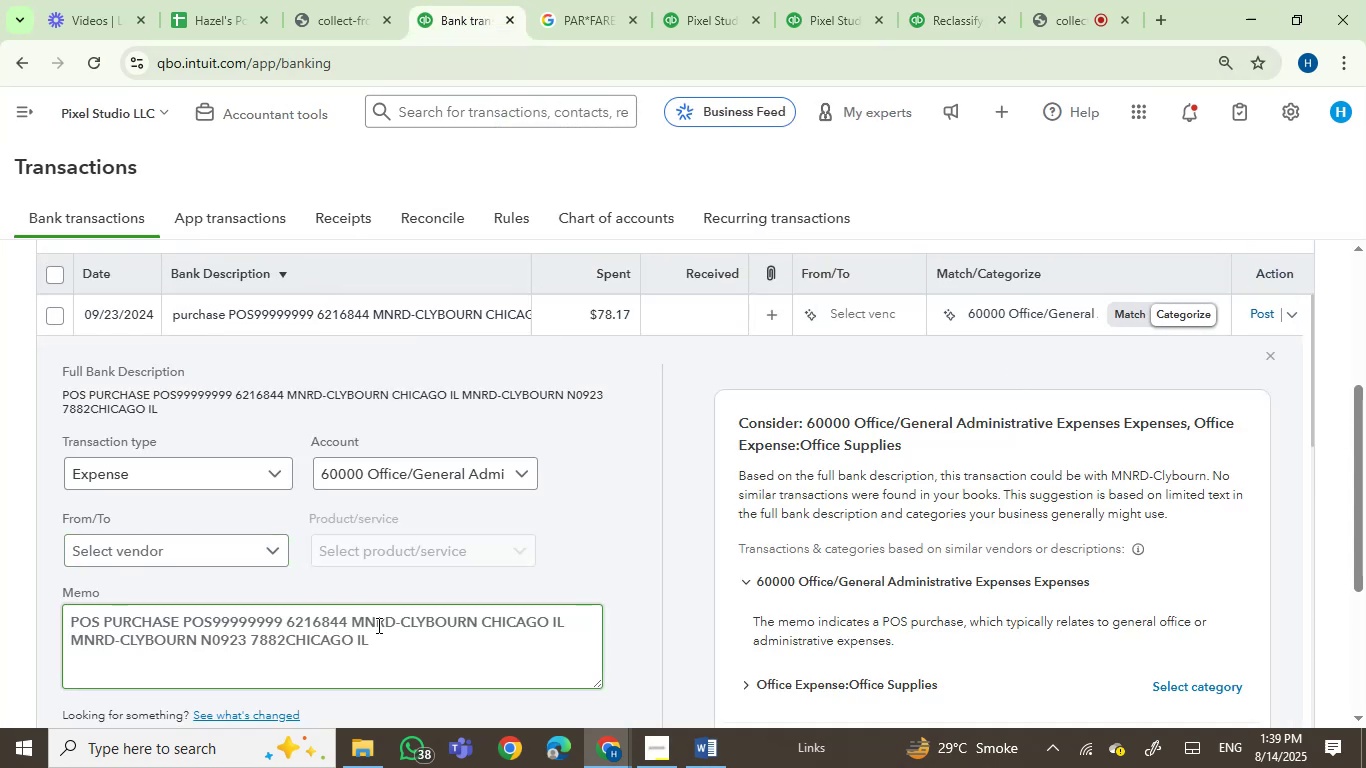 
left_click_drag(start_coordinate=[377, 625], to_coordinate=[560, 617])
 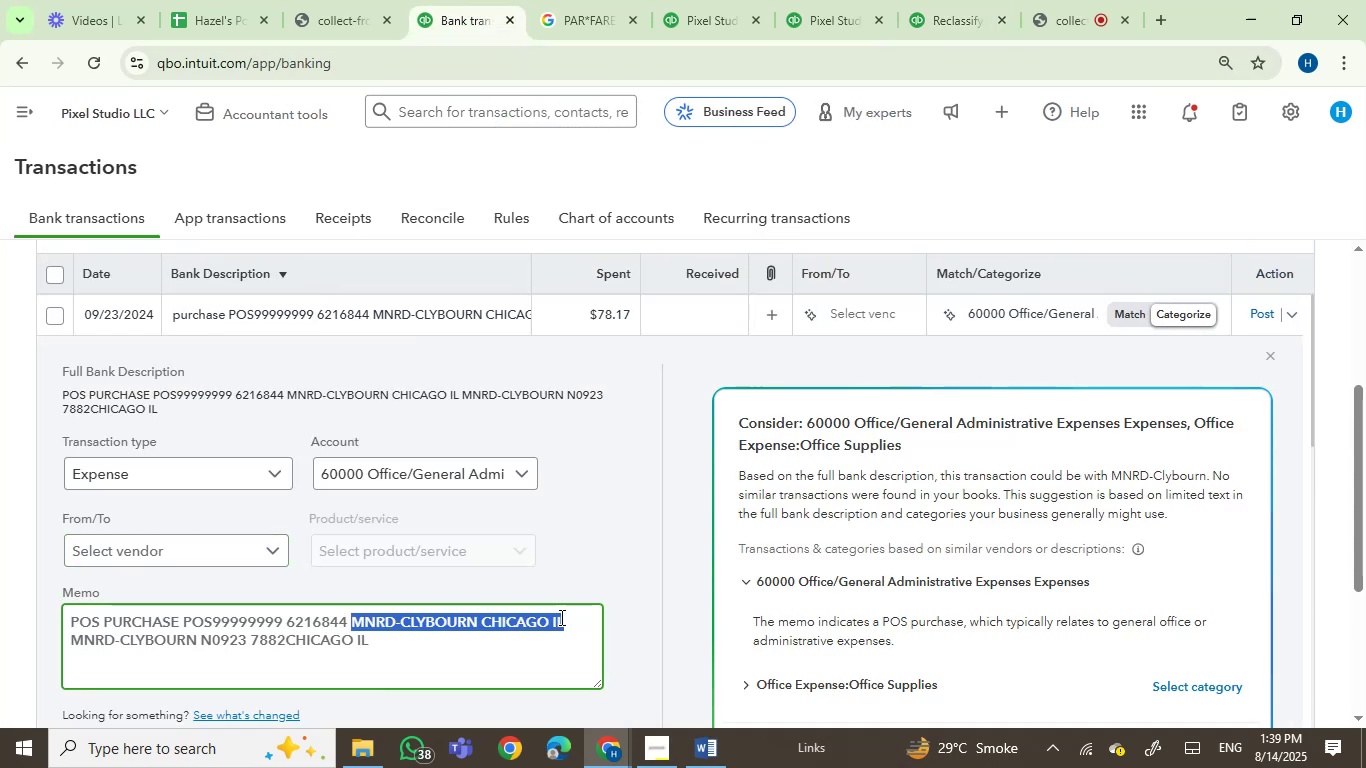 
key(Control+C)
 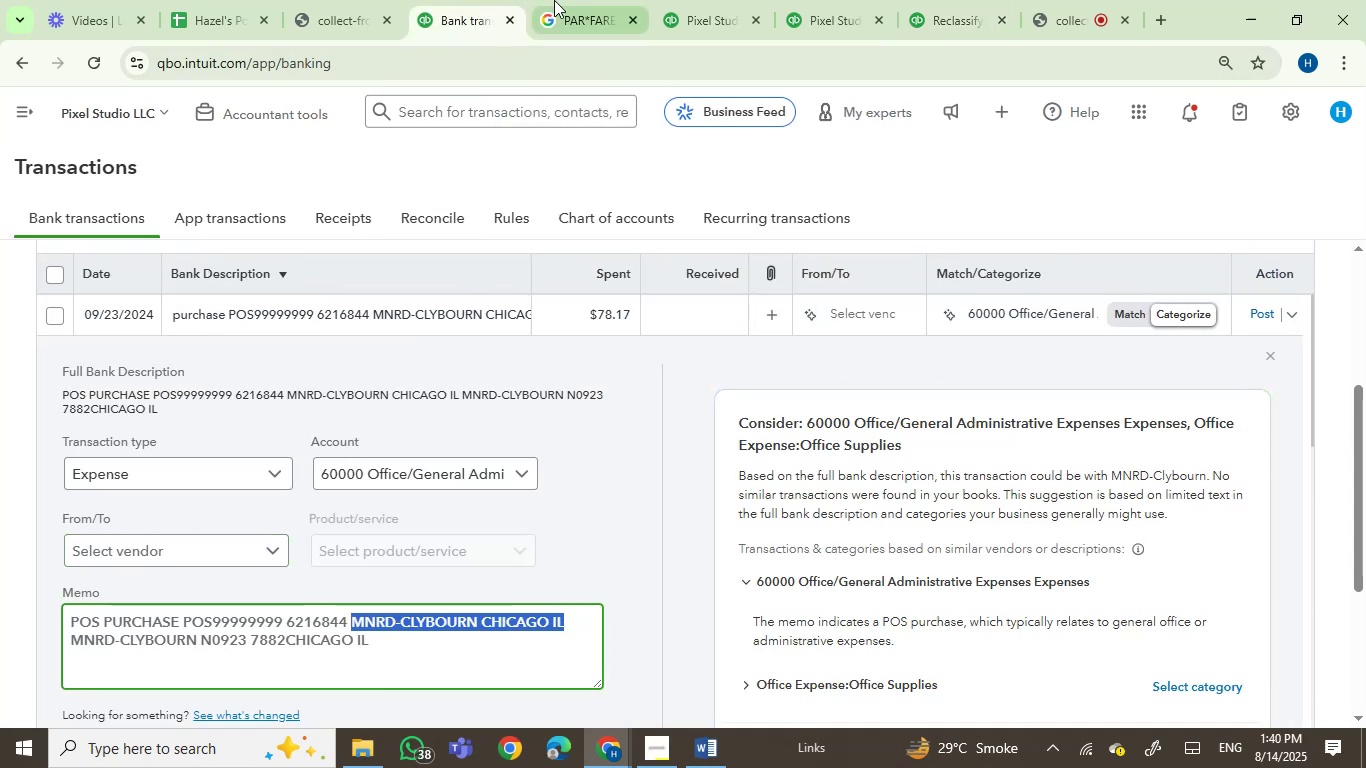 
key(Control+ControlLeft)
 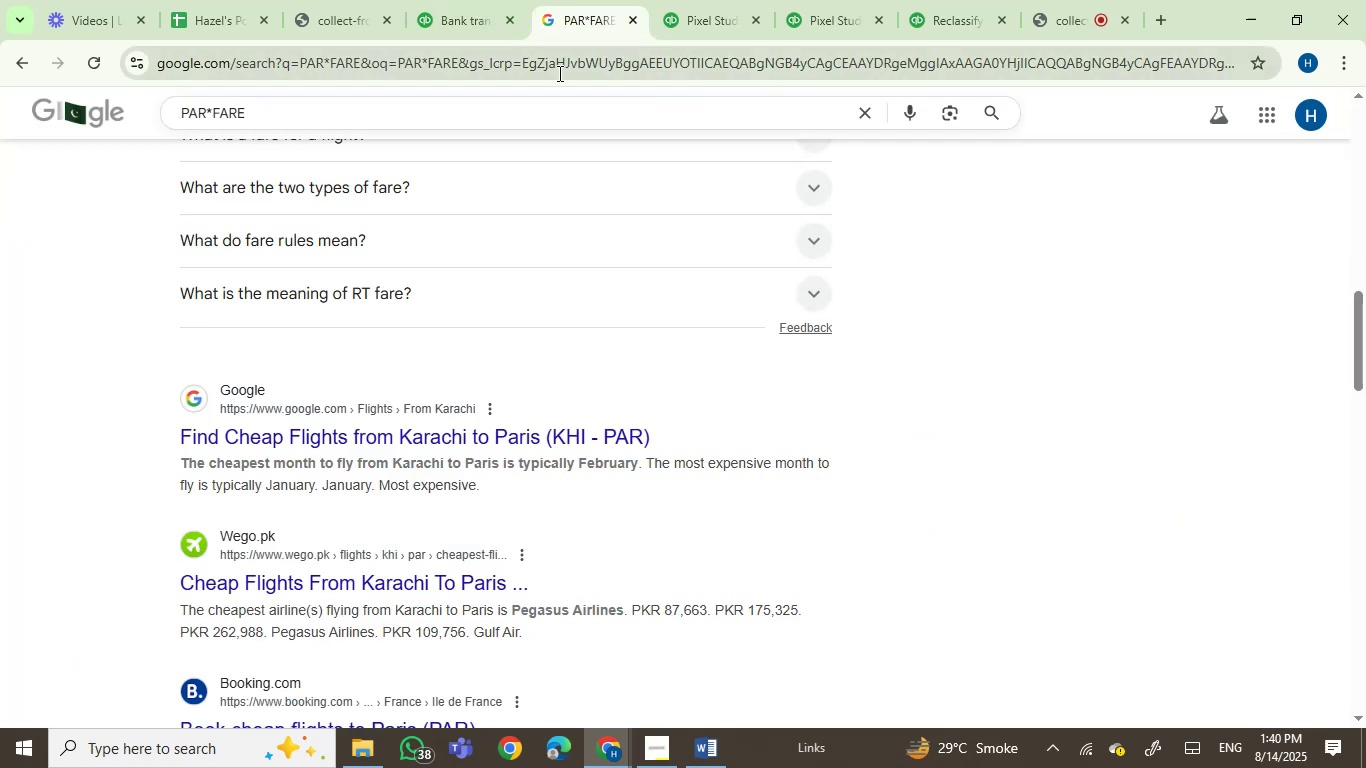 
double_click([558, 73])
 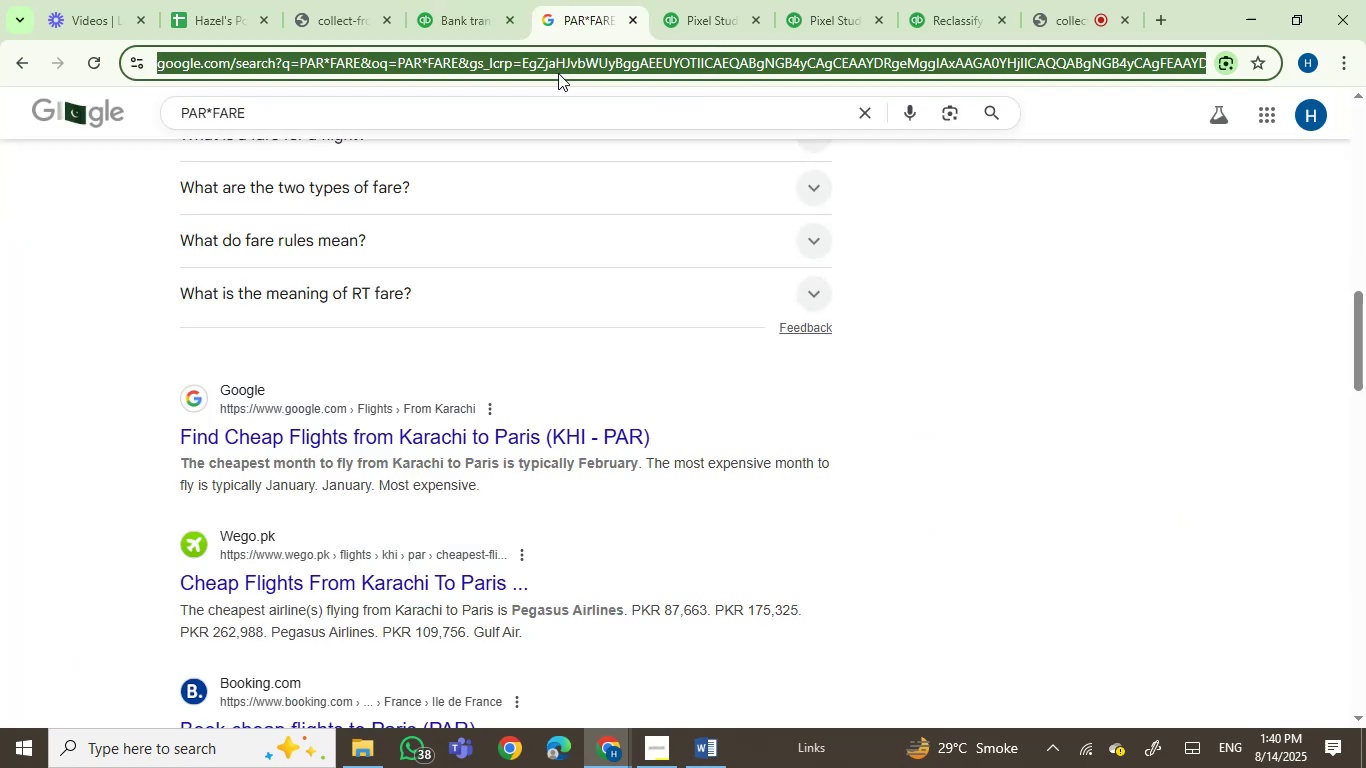 
key(Control+V)
 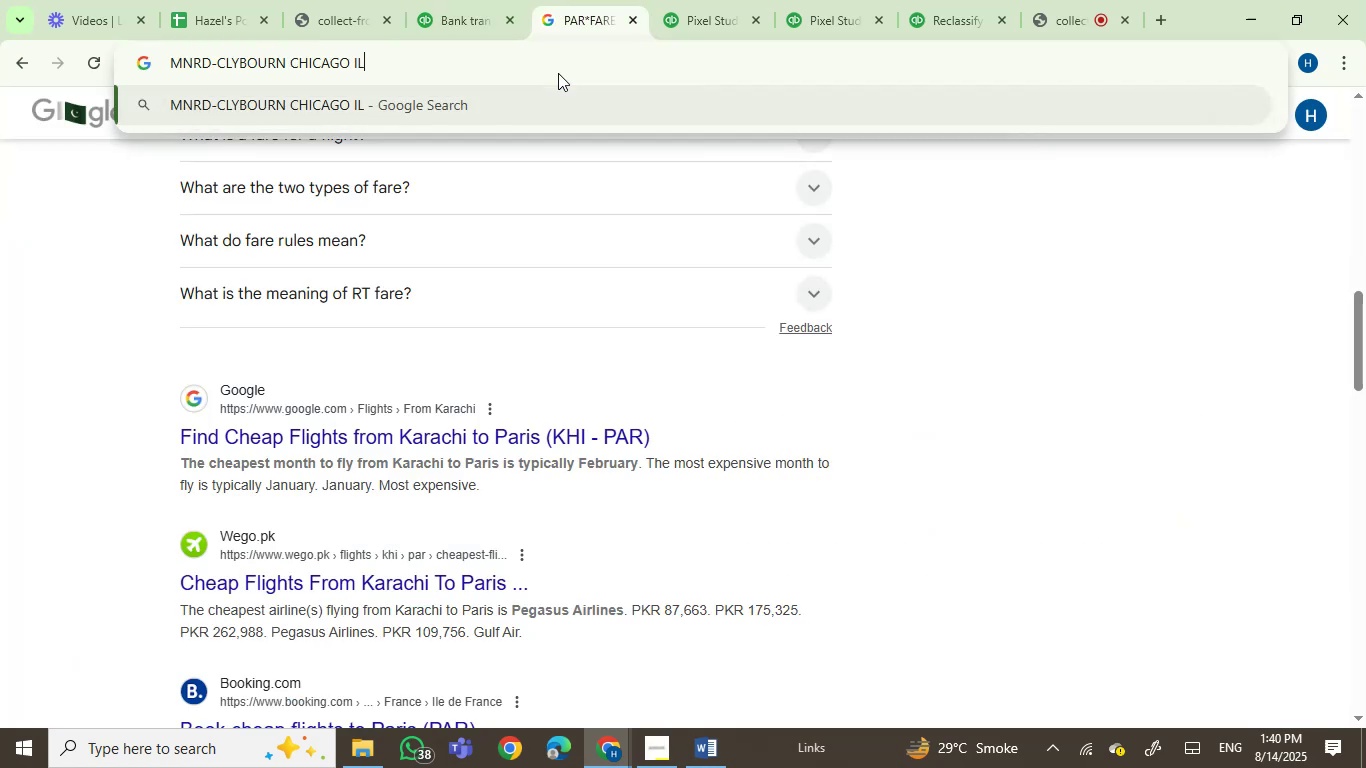 
key(Enter)
 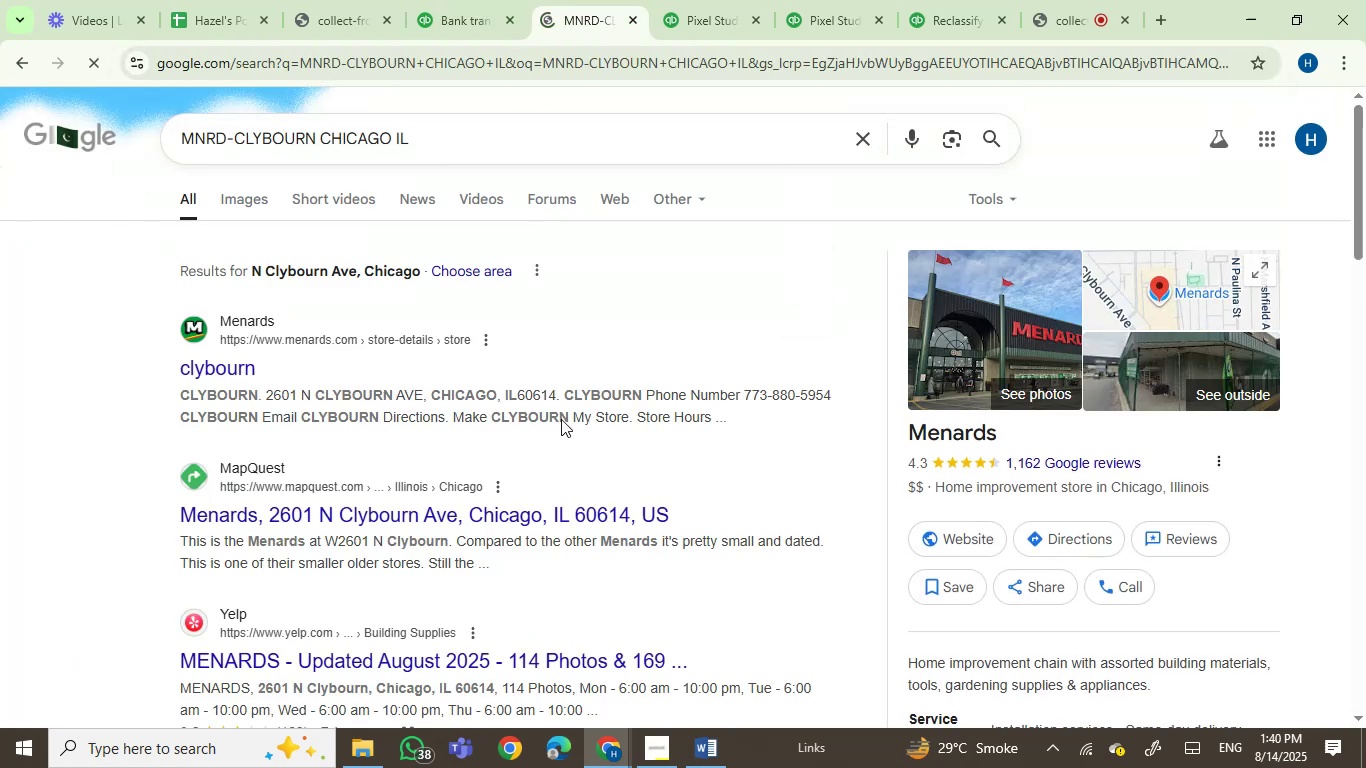 
wait(6.58)
 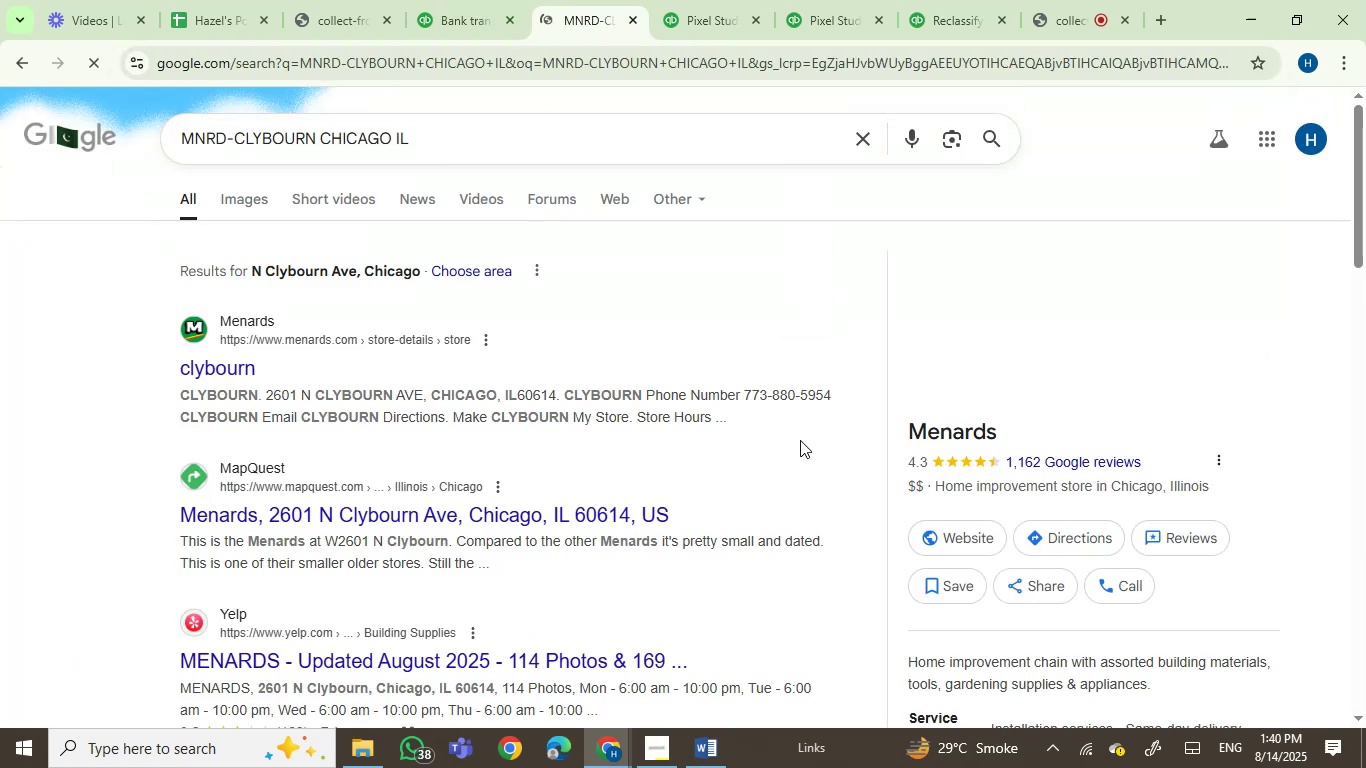 
left_click([450, 0])
 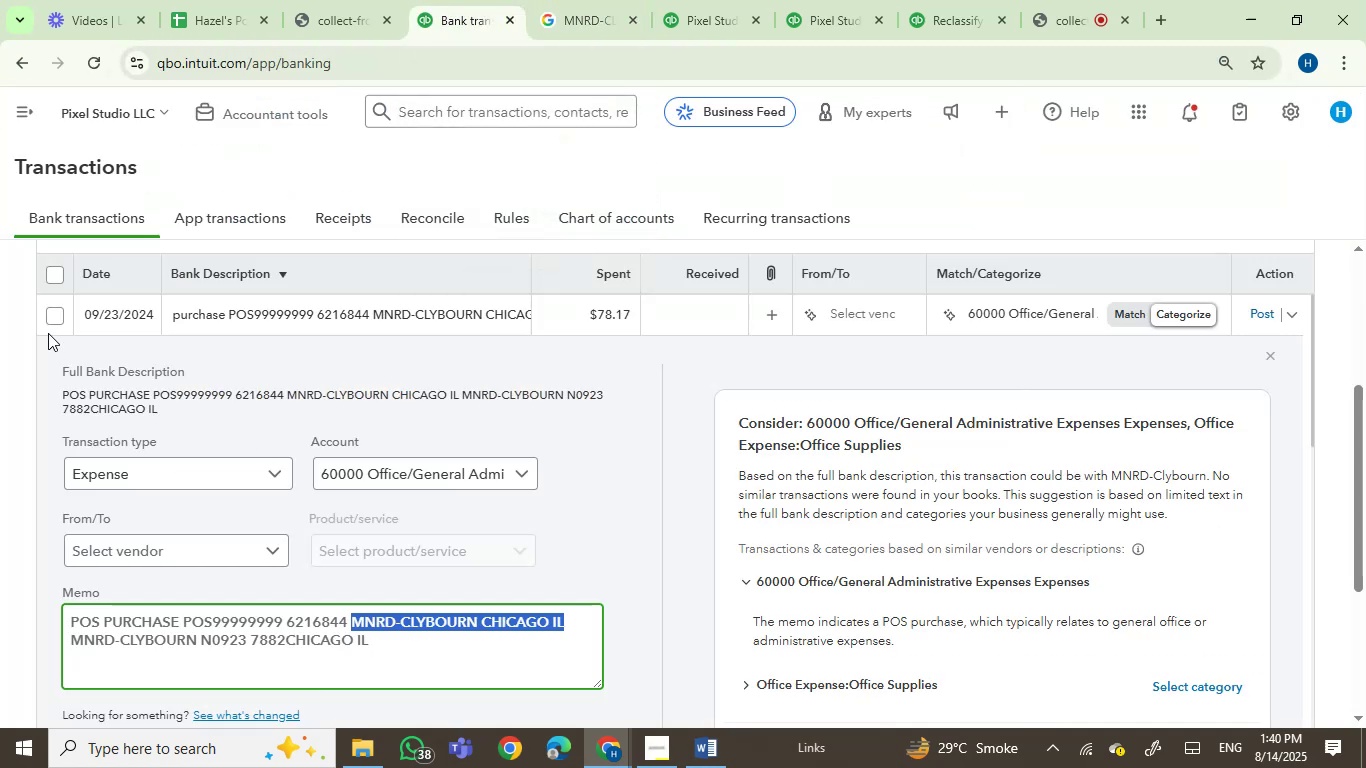 
left_click([53, 320])
 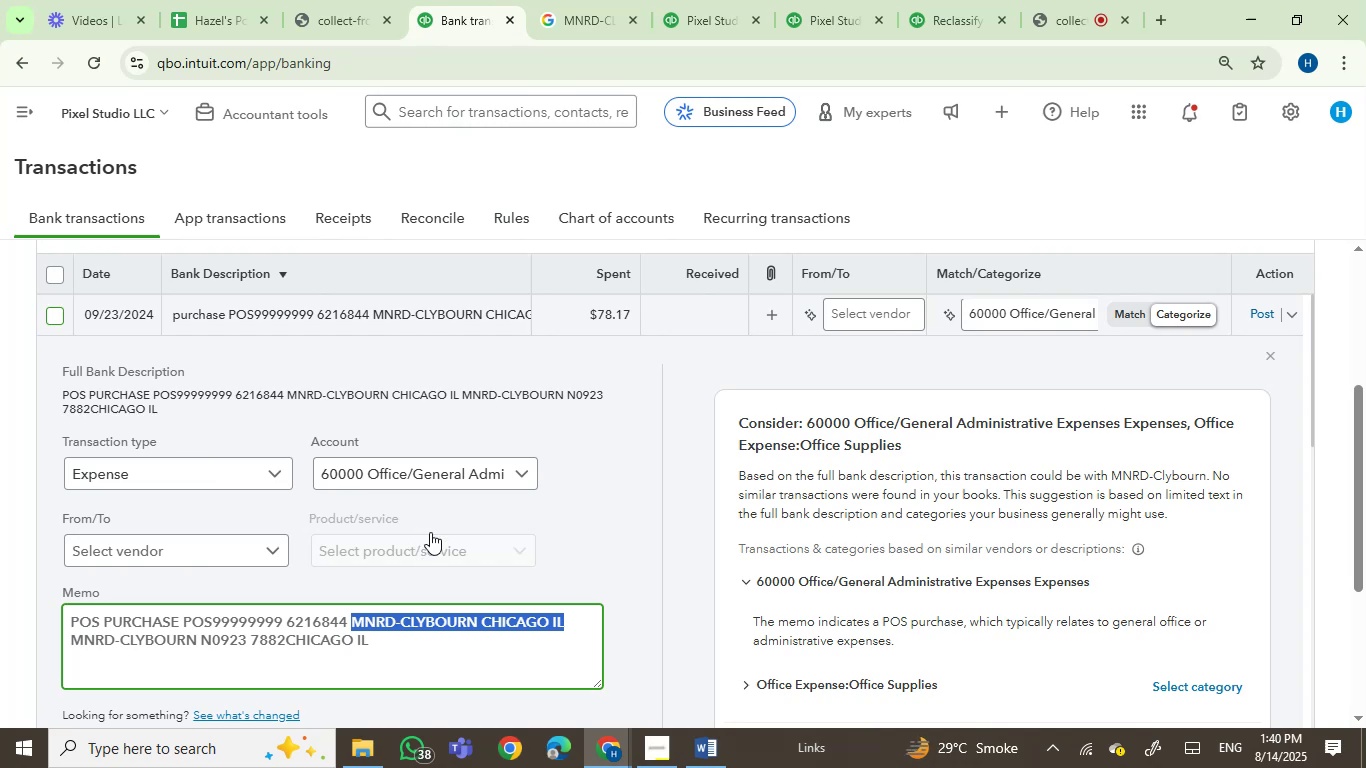 
left_click([576, 0])
 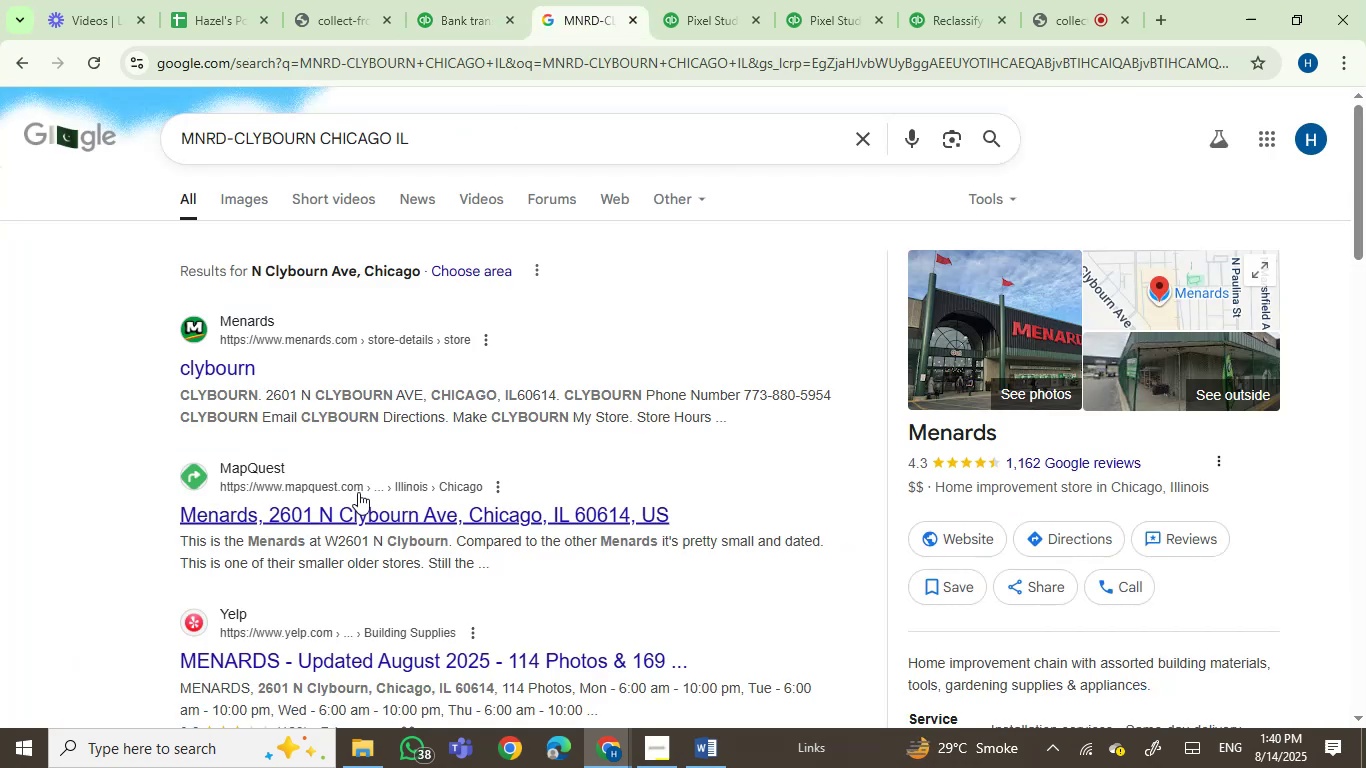 
scroll: coordinate [31, 525], scroll_direction: down, amount: 4.0
 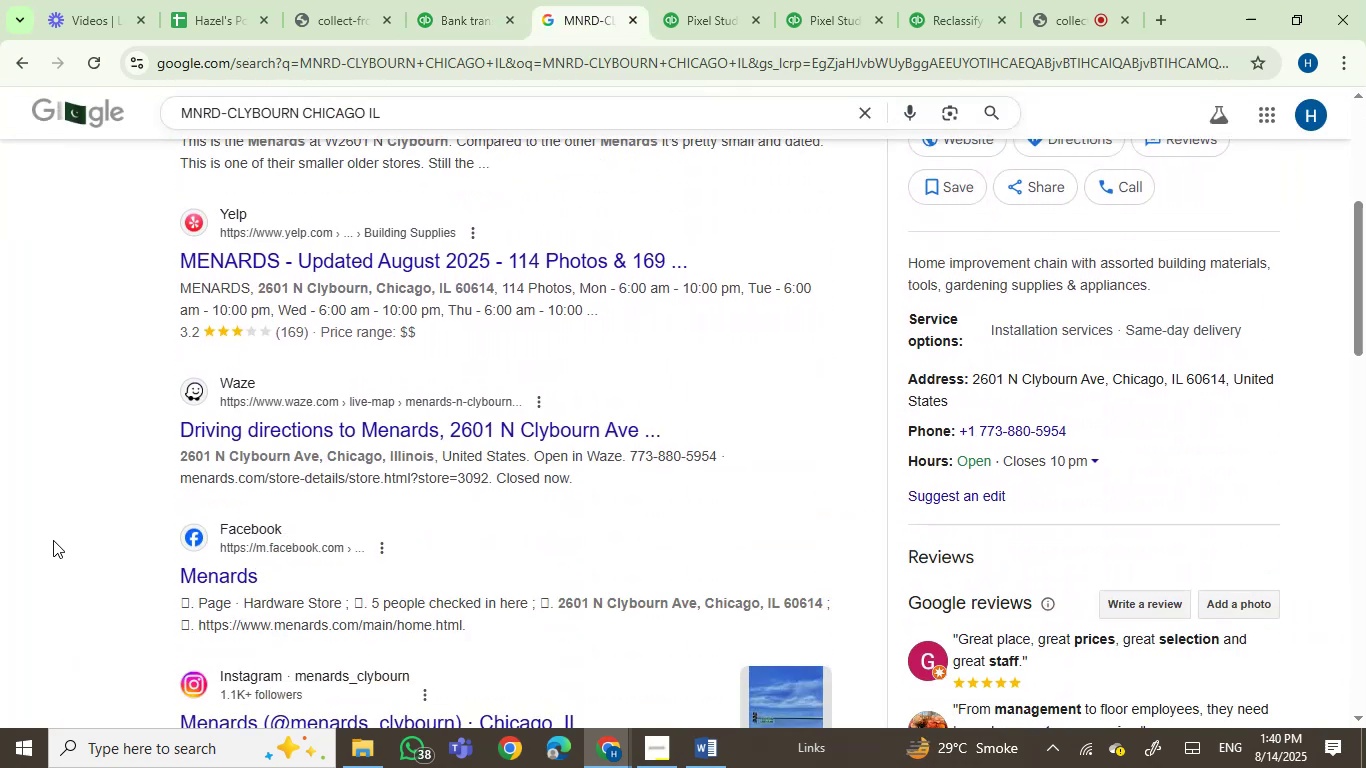 
left_click([716, 746])
 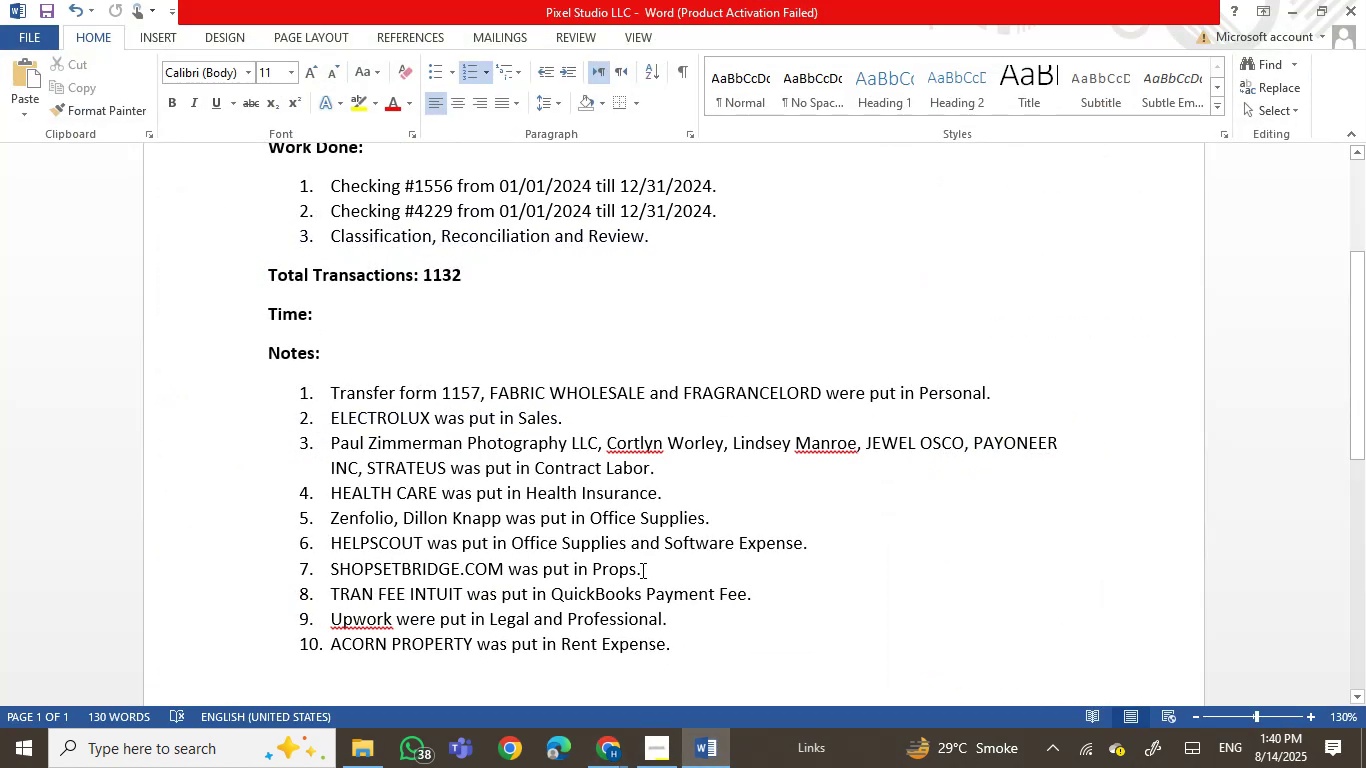 
wait(12.76)
 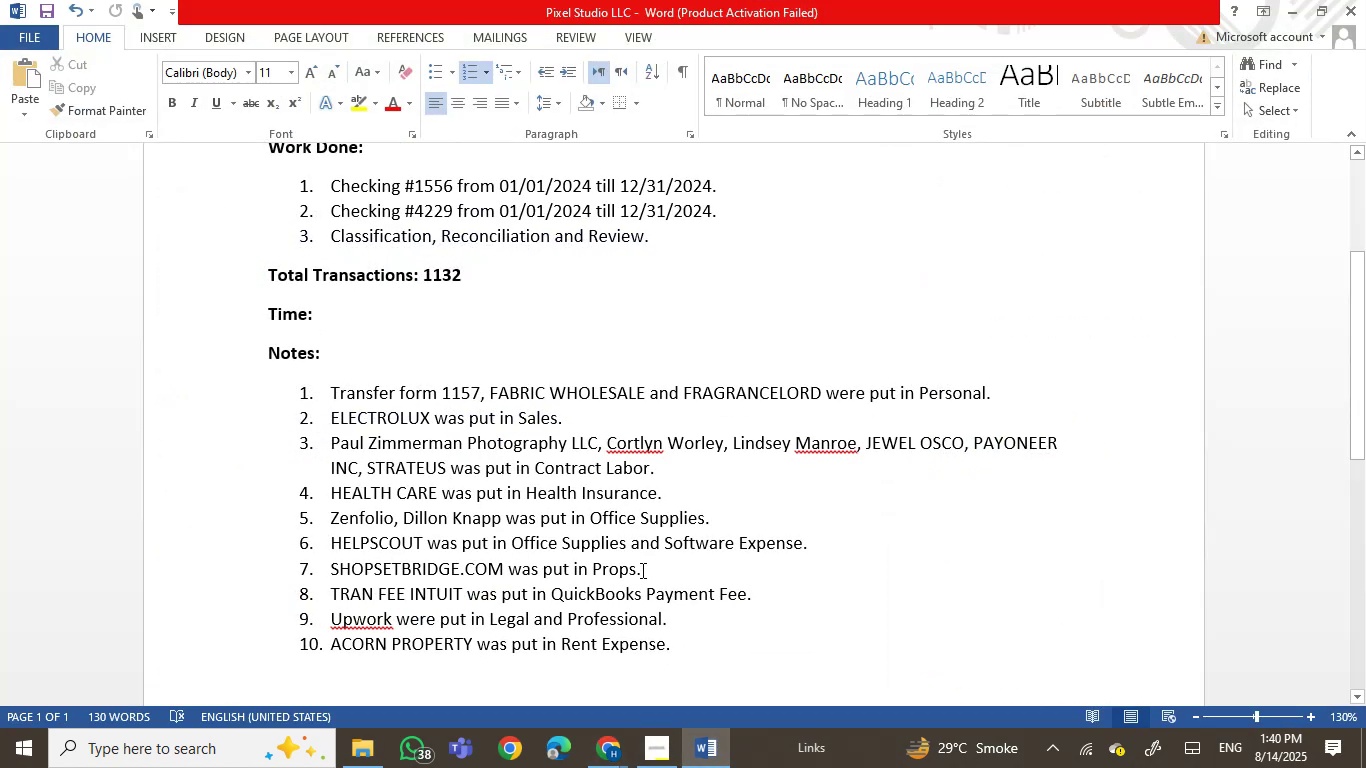 
left_click([759, 588])
 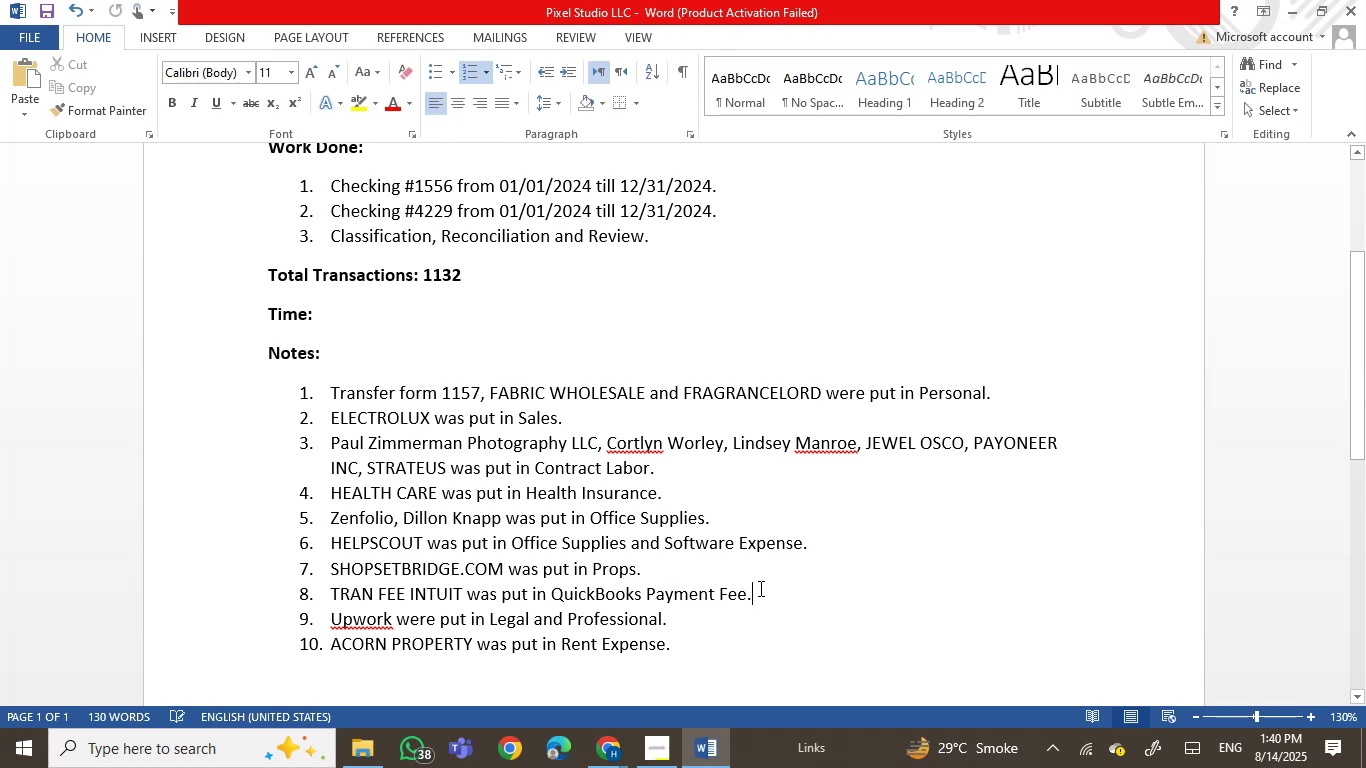 
key(Enter)
 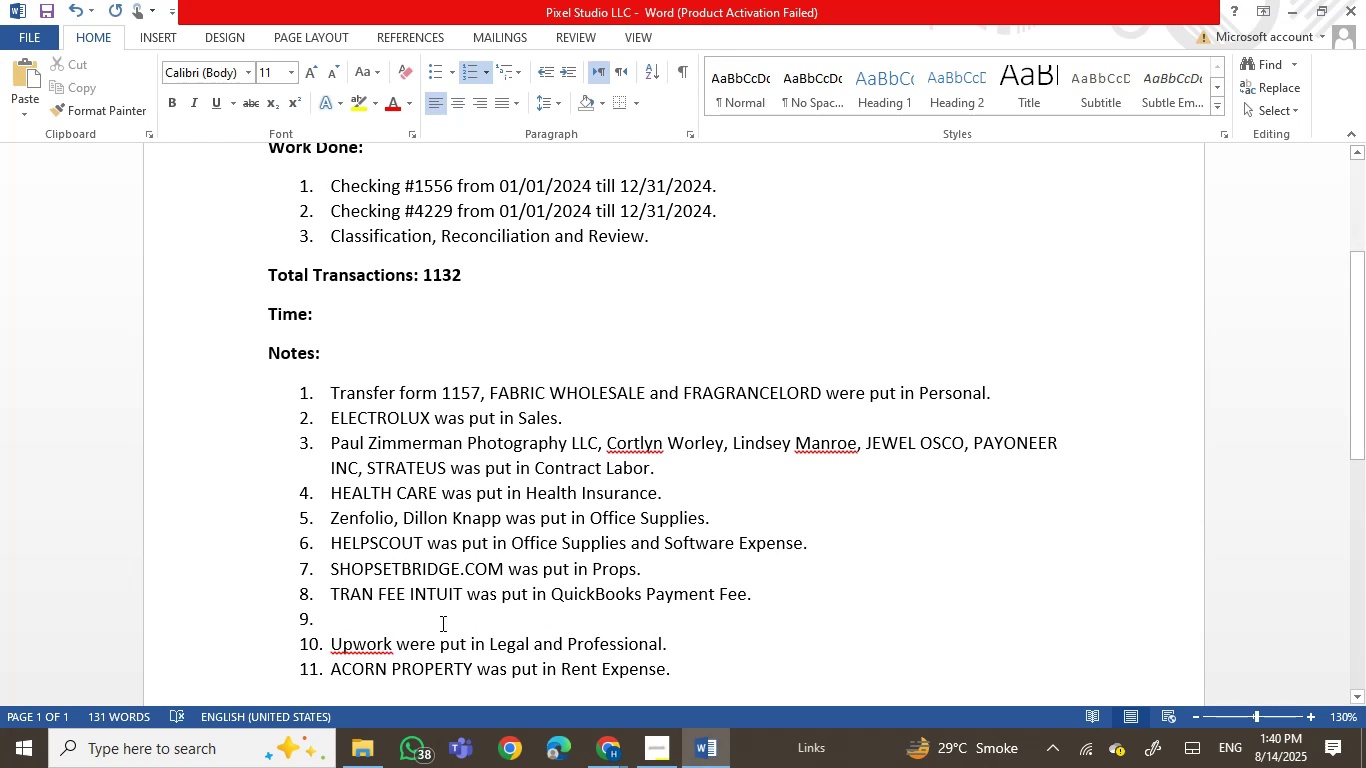 
right_click([434, 622])
 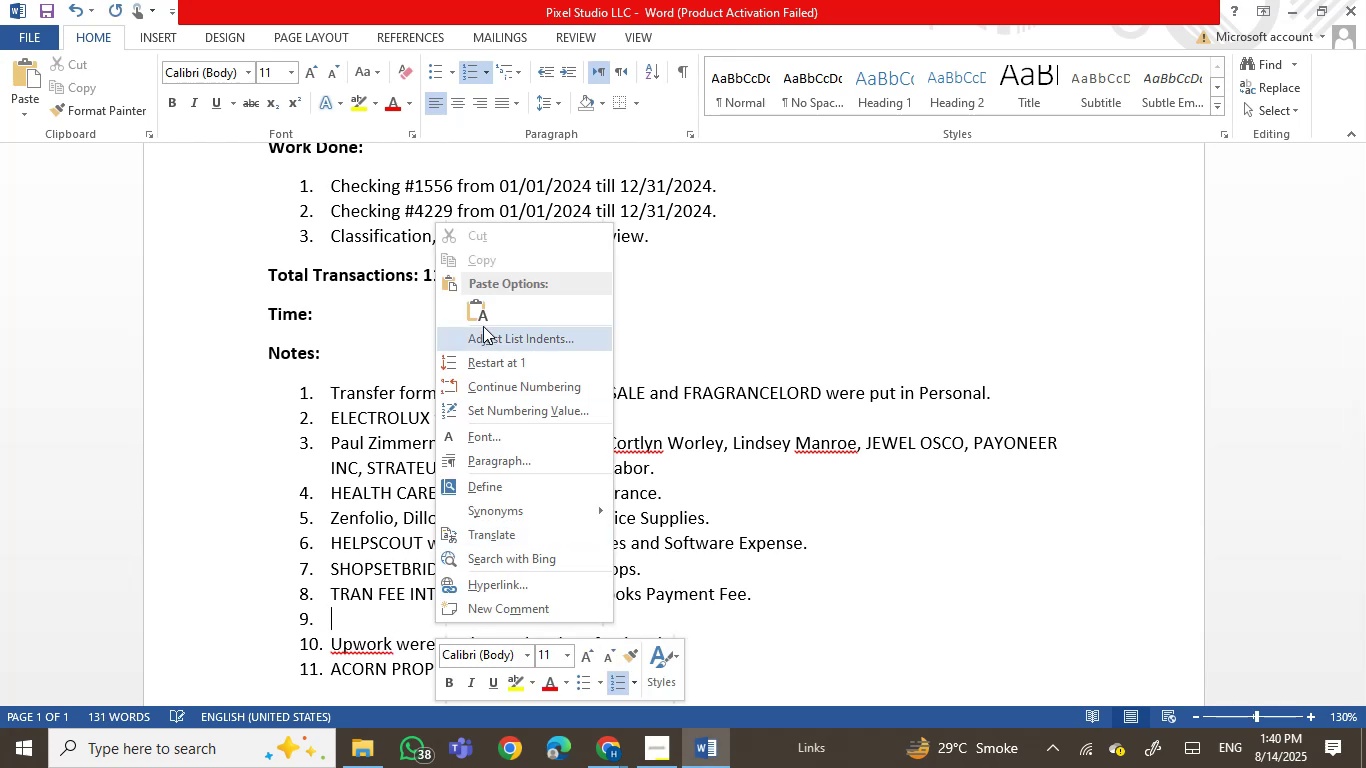 
left_click([482, 308])
 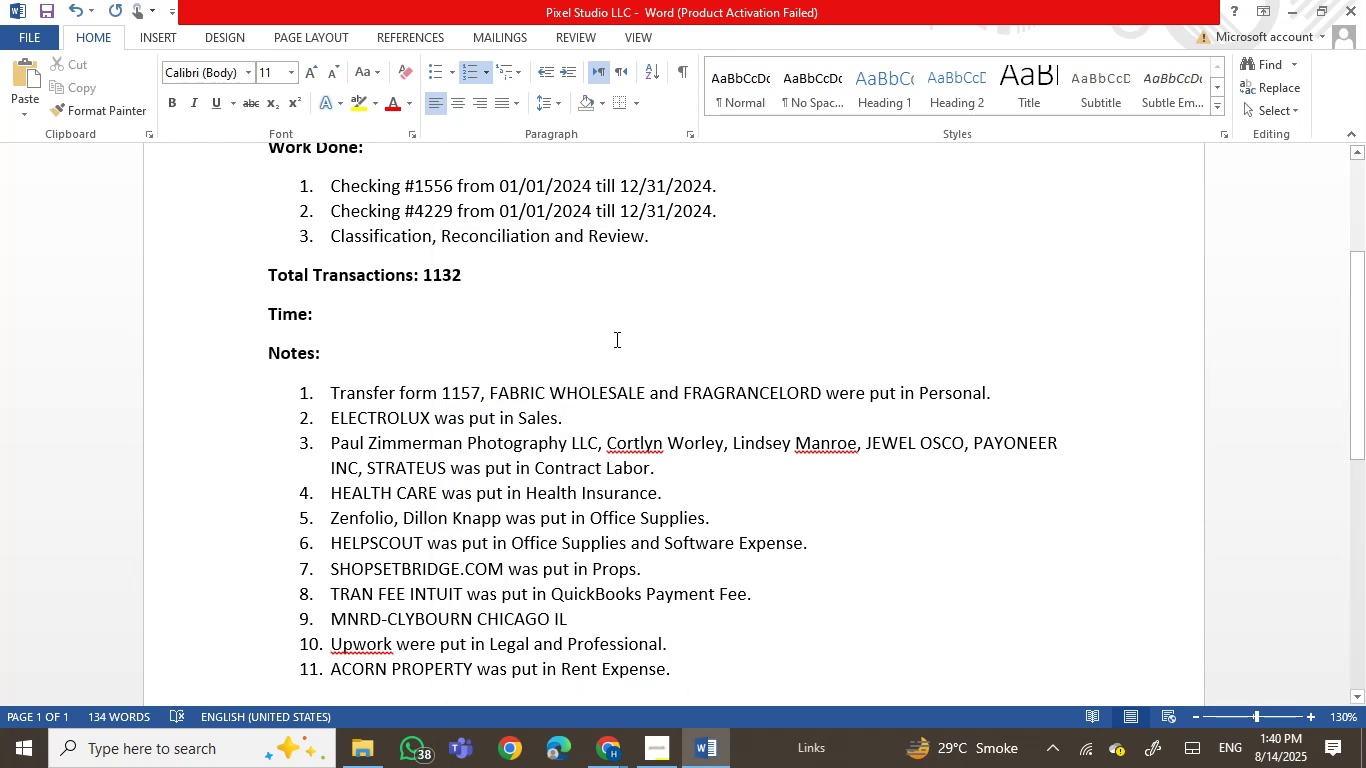 
hold_key(key=Backspace, duration=0.78)
 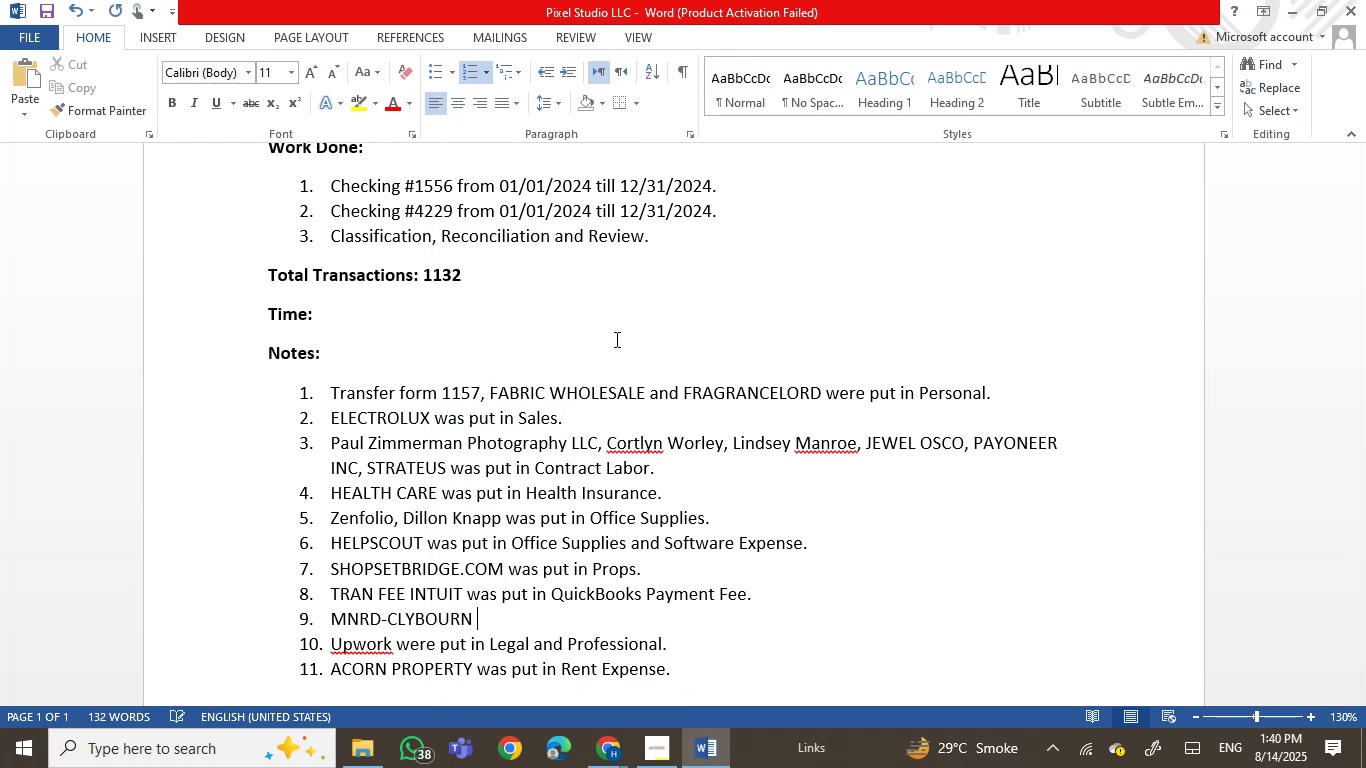 
type(was put in Repaior and Maintenance.)
 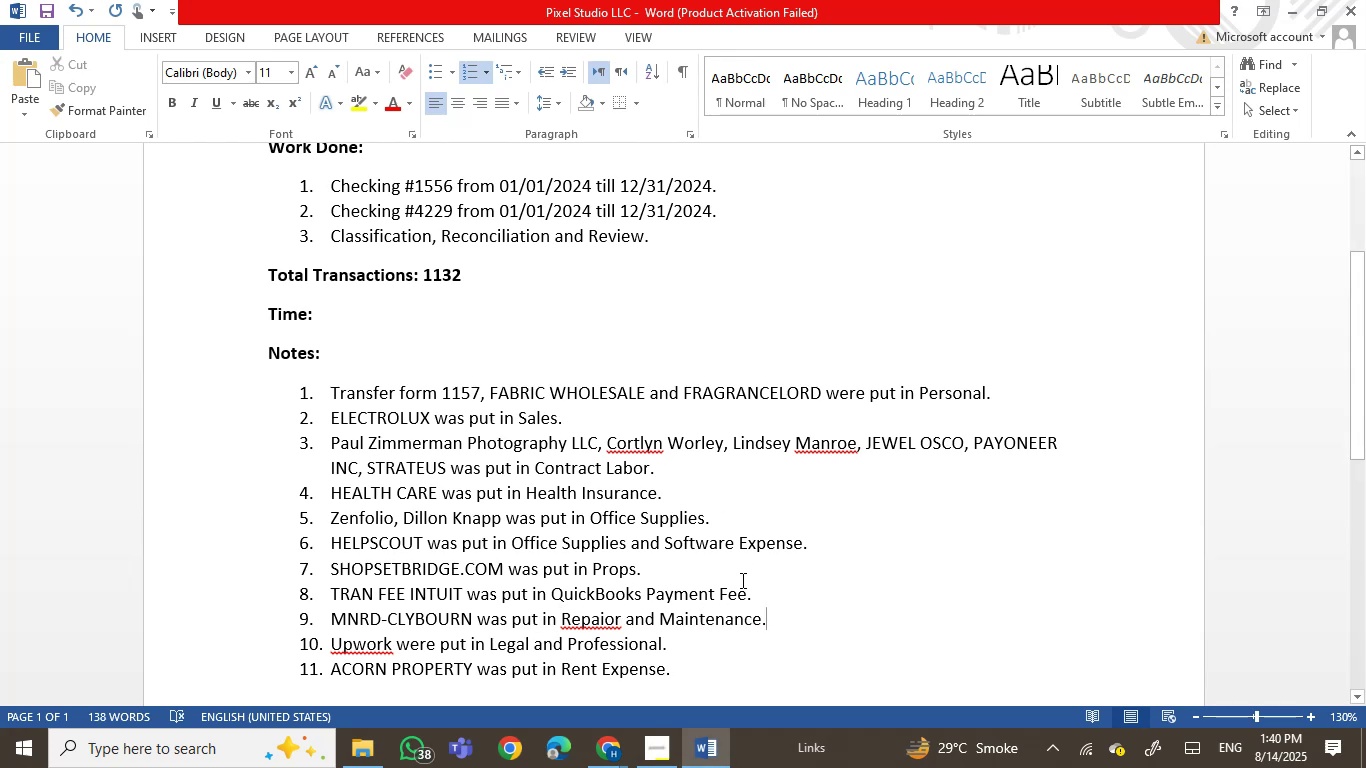 
left_click([719, 751])
 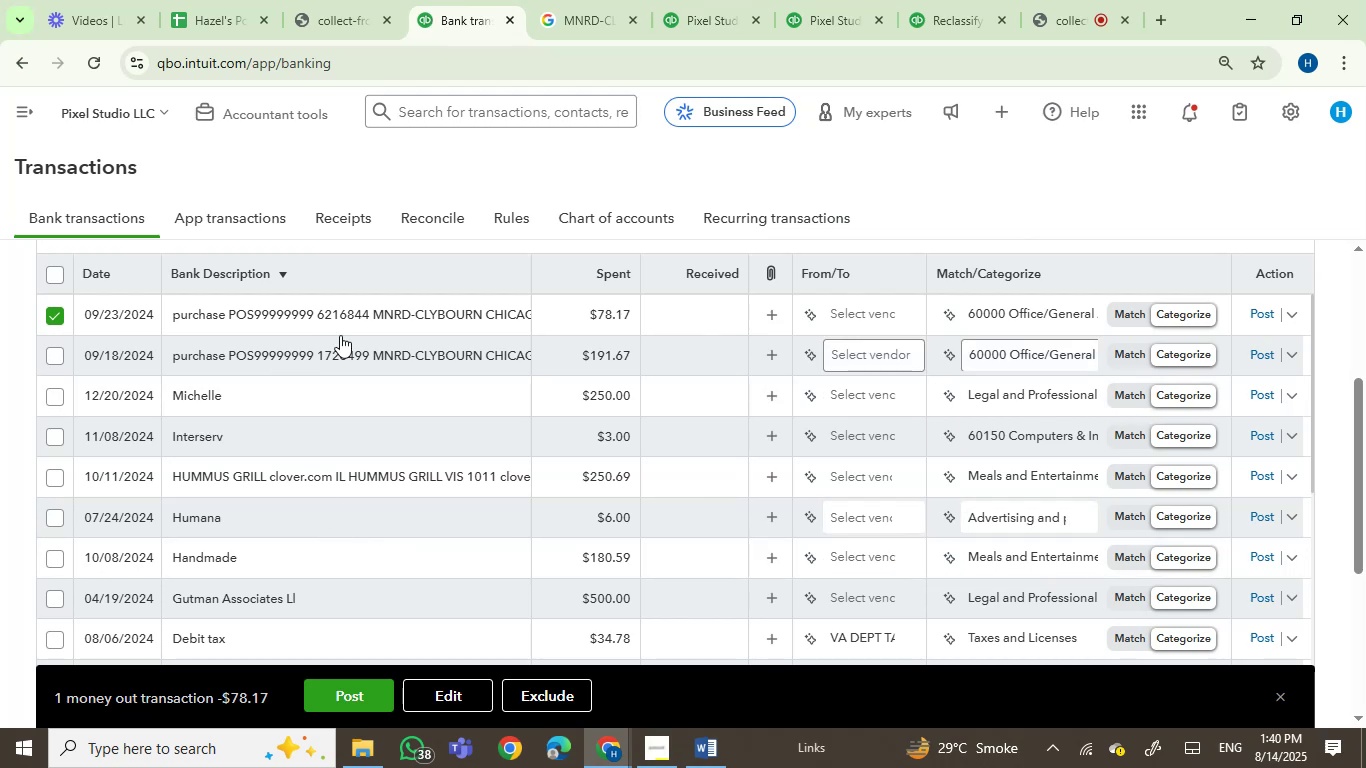 
left_click([59, 358])
 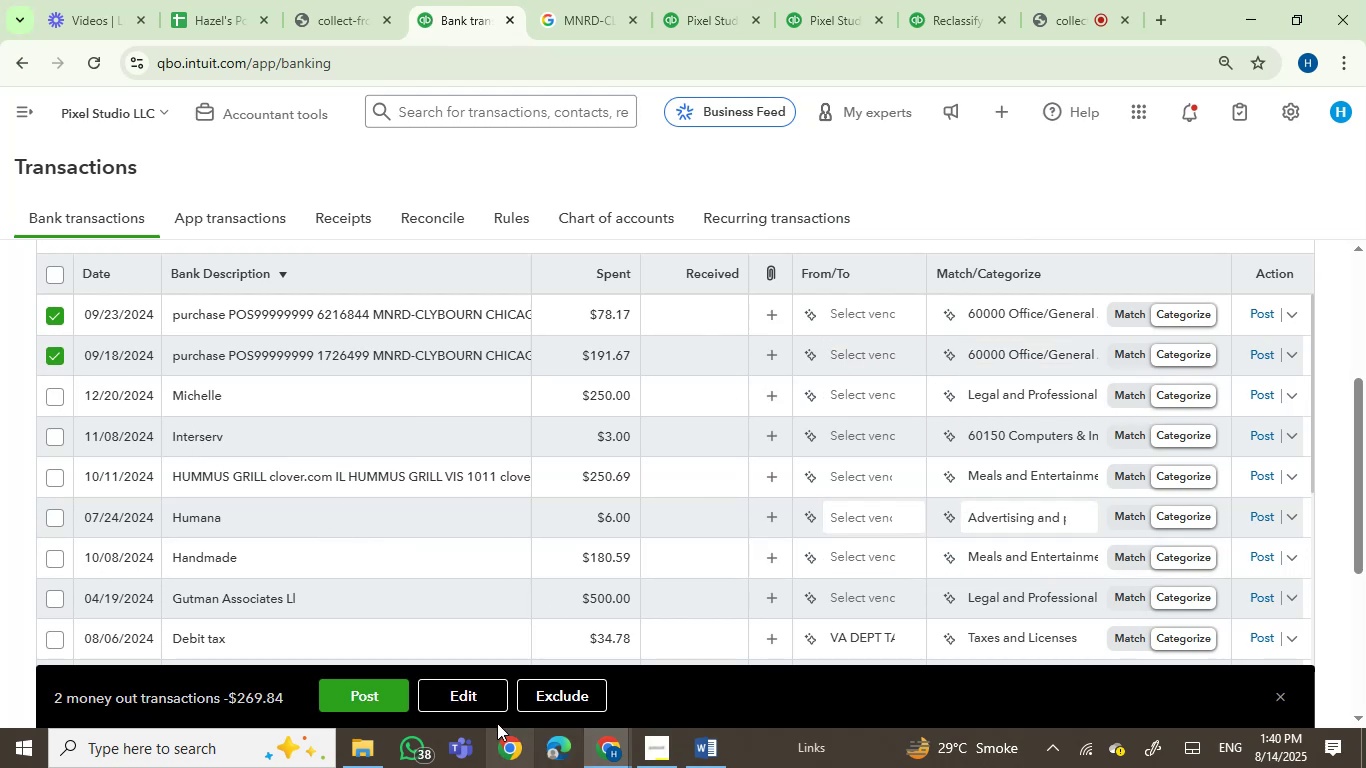 
left_click([483, 700])
 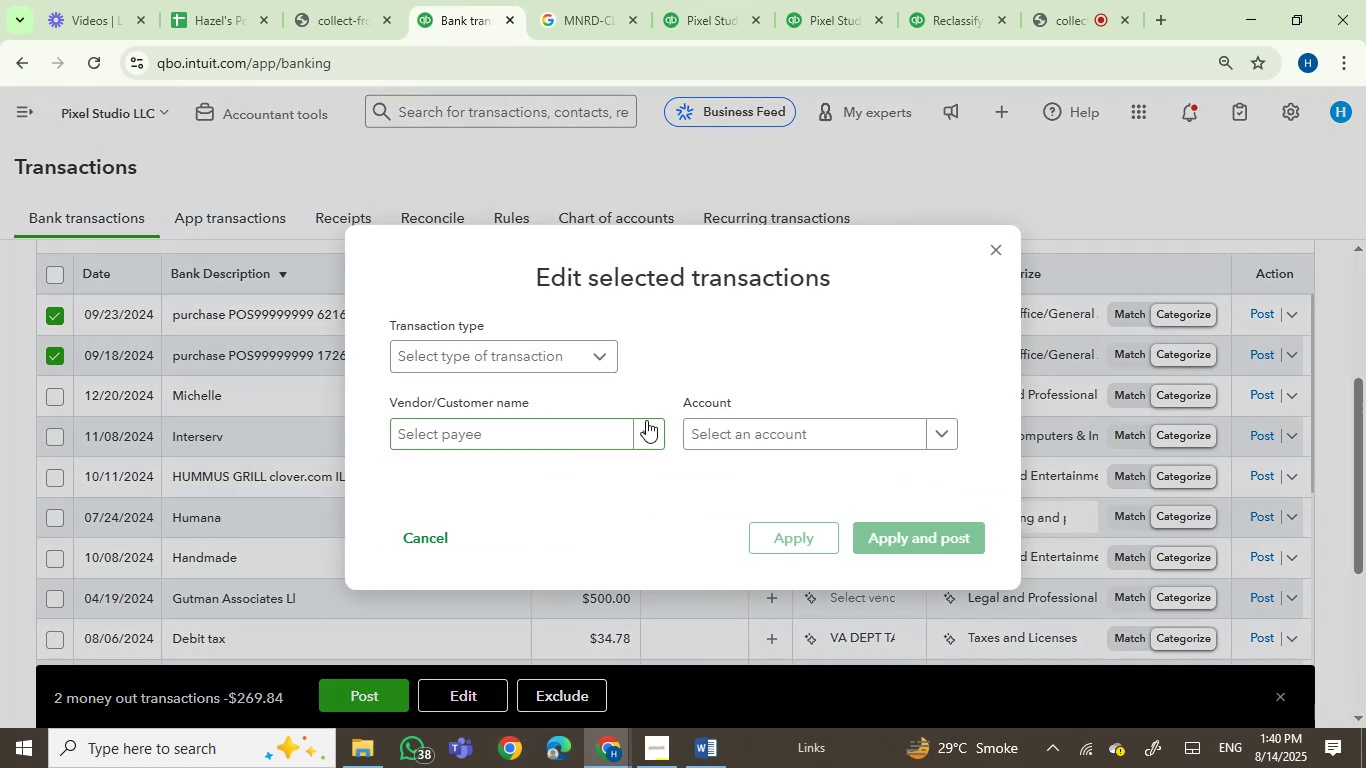 
left_click([739, 438])
 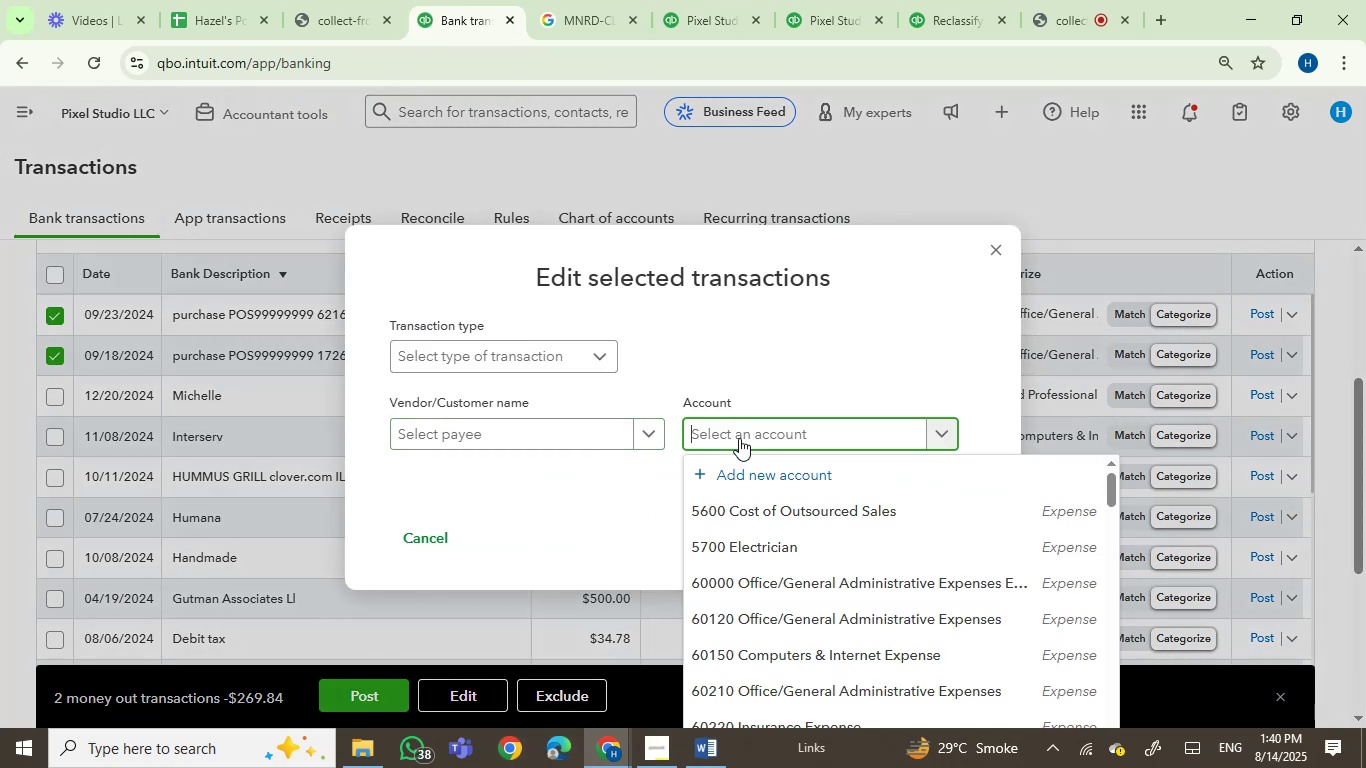 
type(rep)
 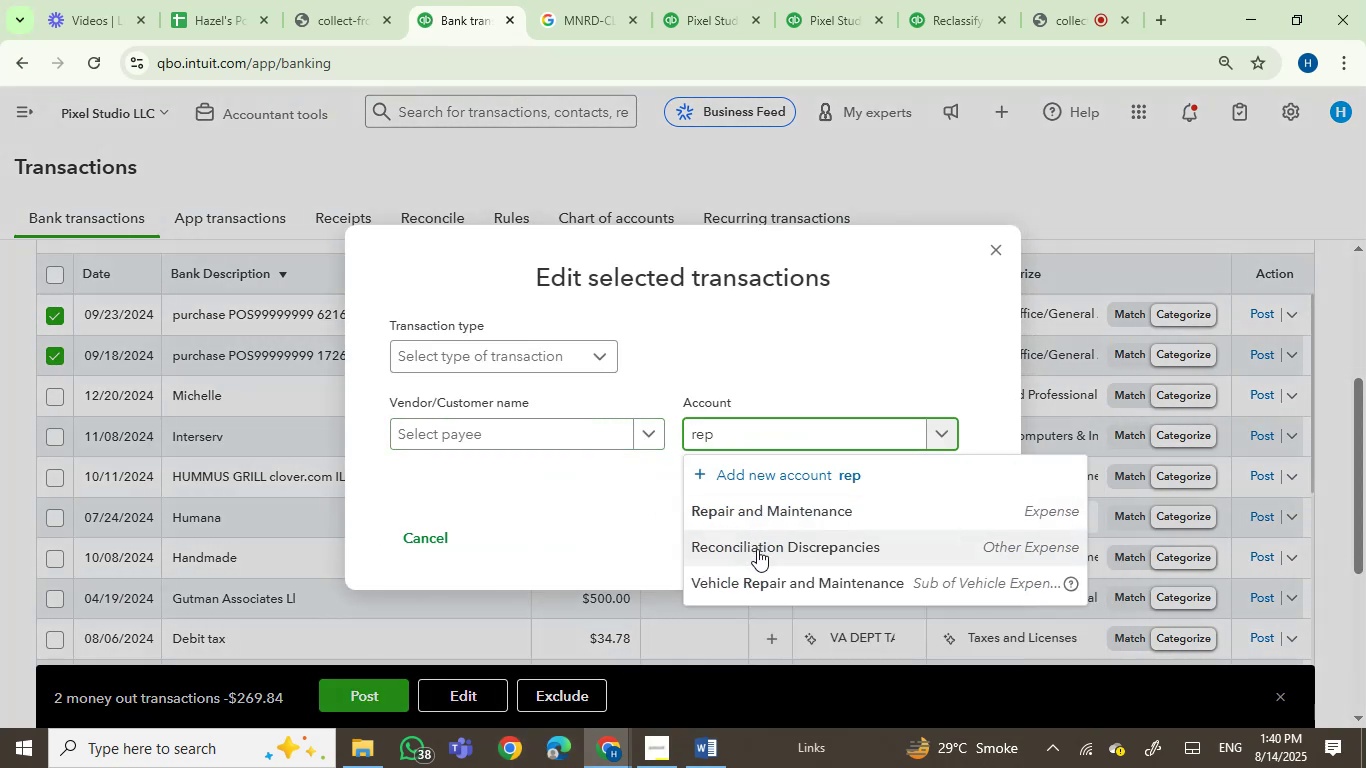 
left_click([766, 494])
 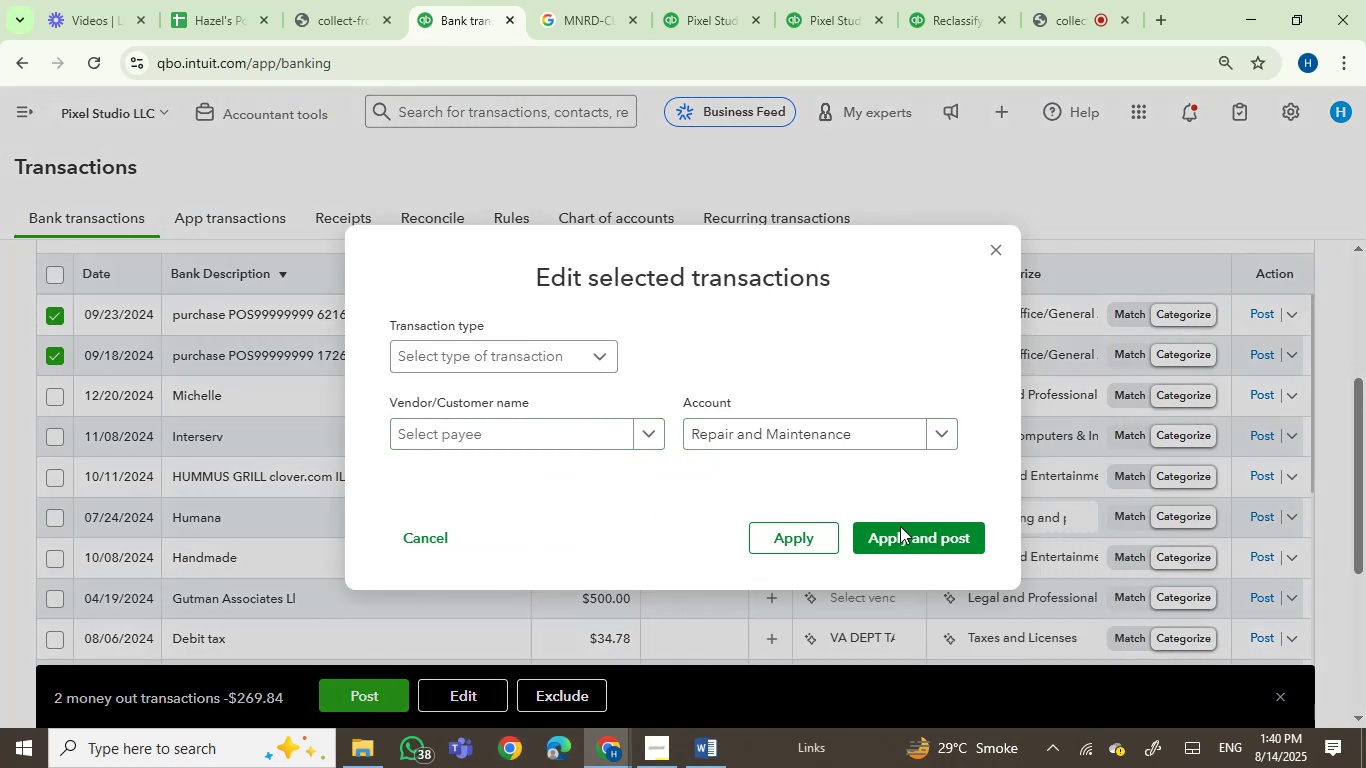 
left_click([905, 536])
 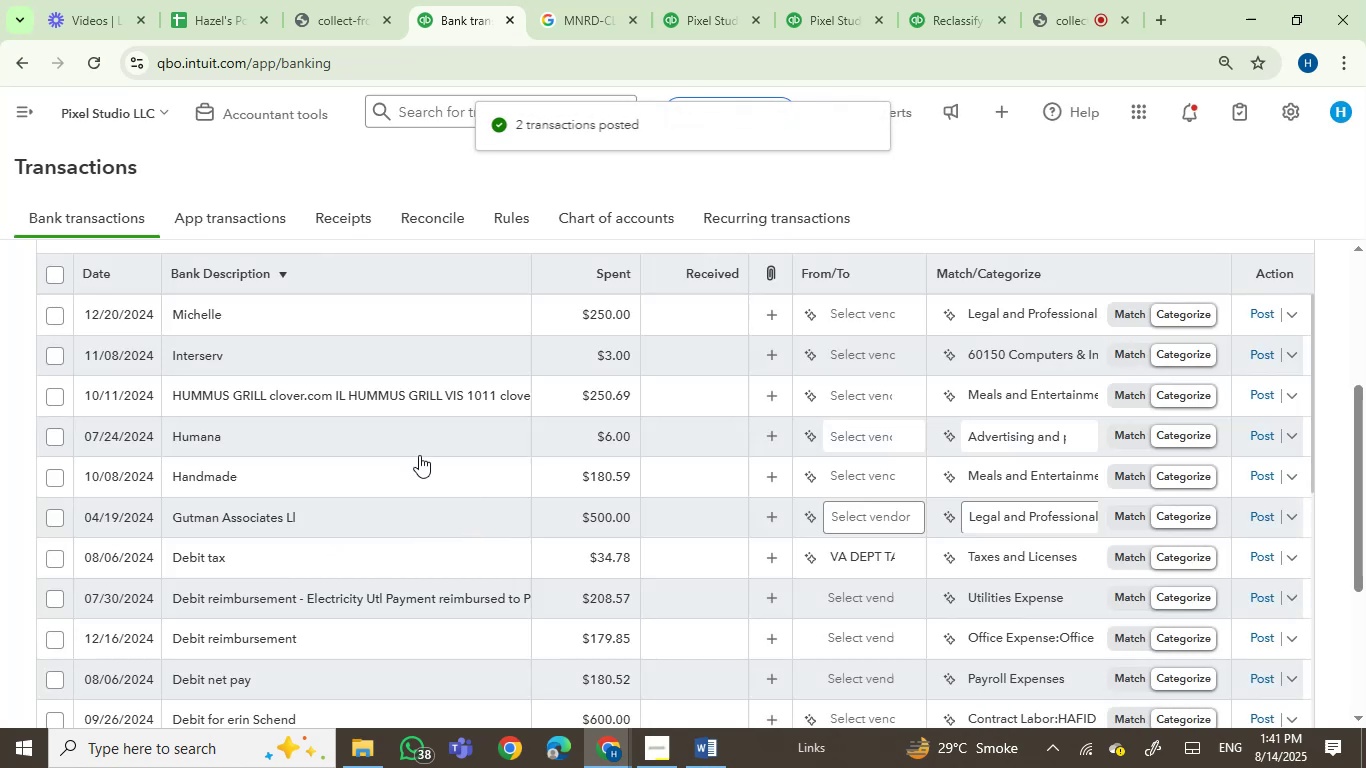 
wait(6.47)
 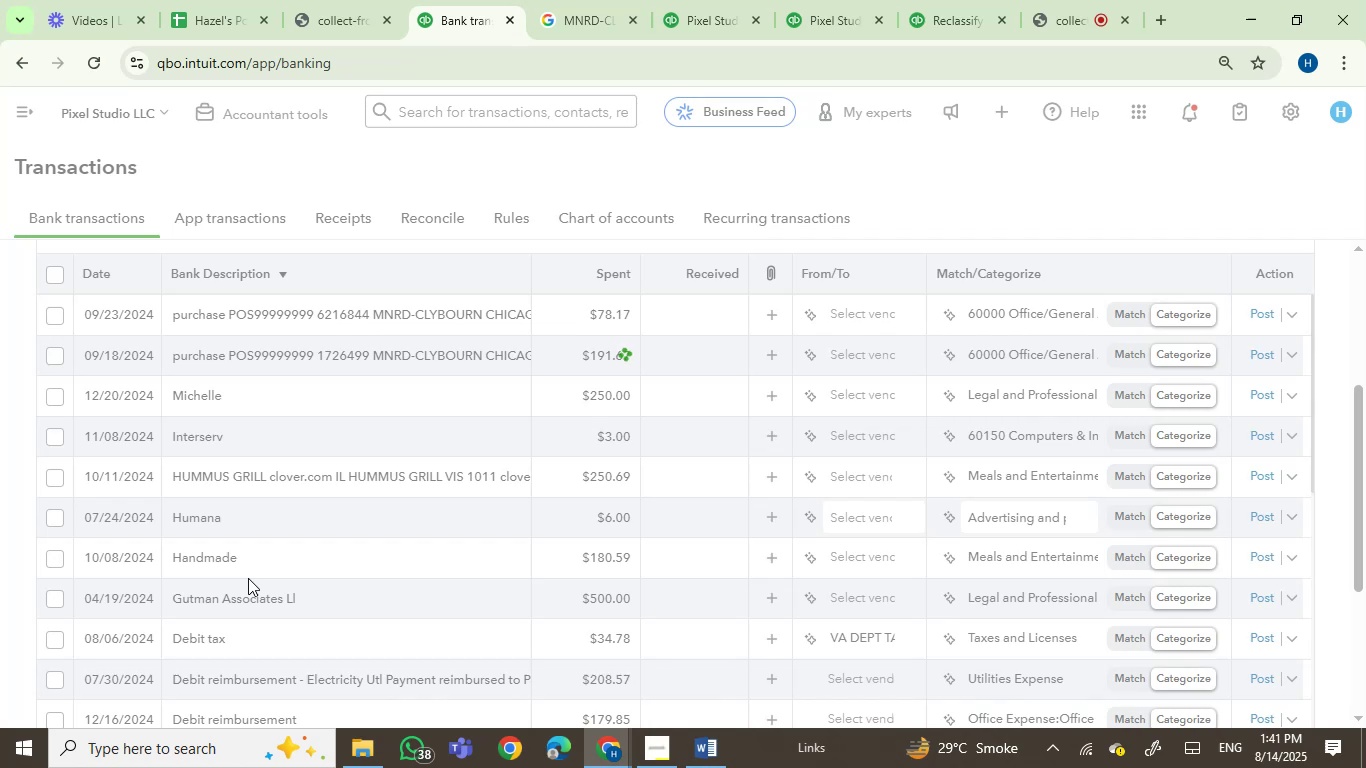 
left_click([1262, 395])
 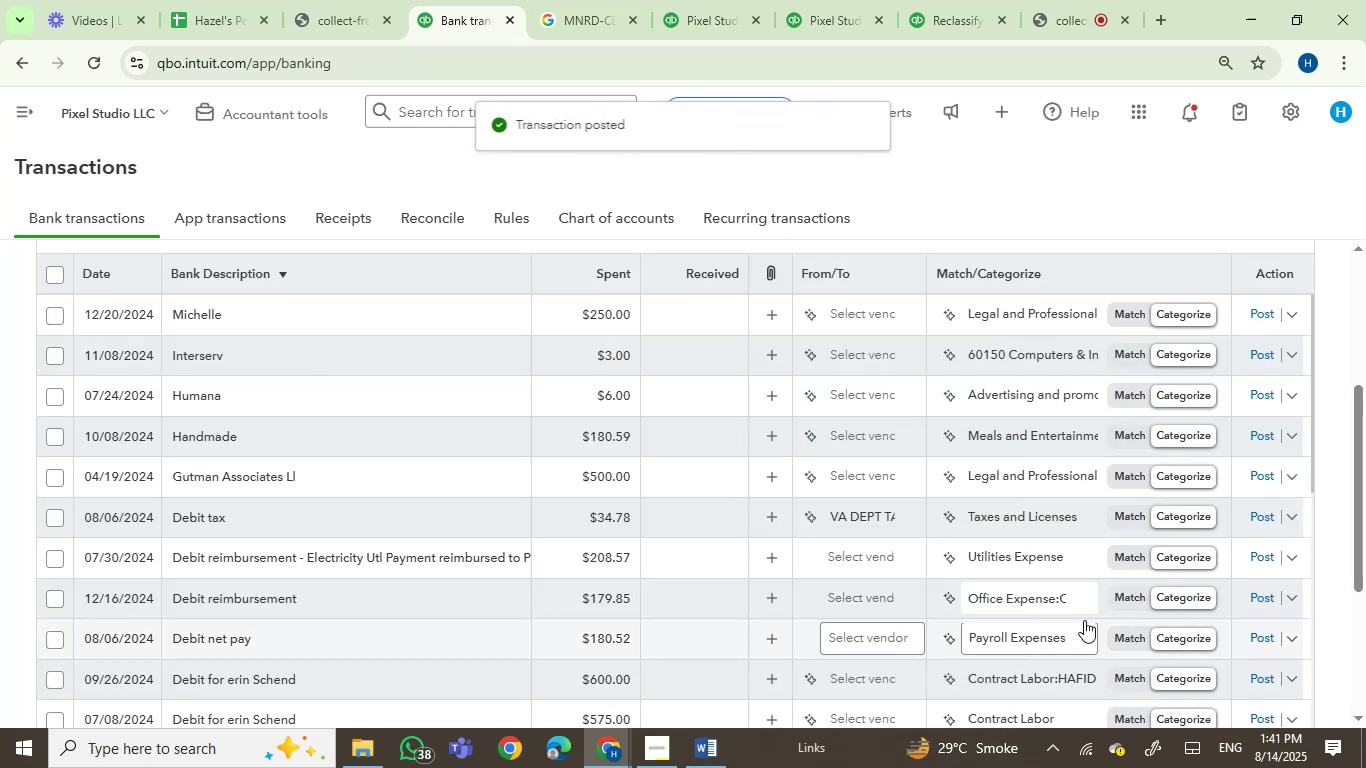 
wait(6.0)
 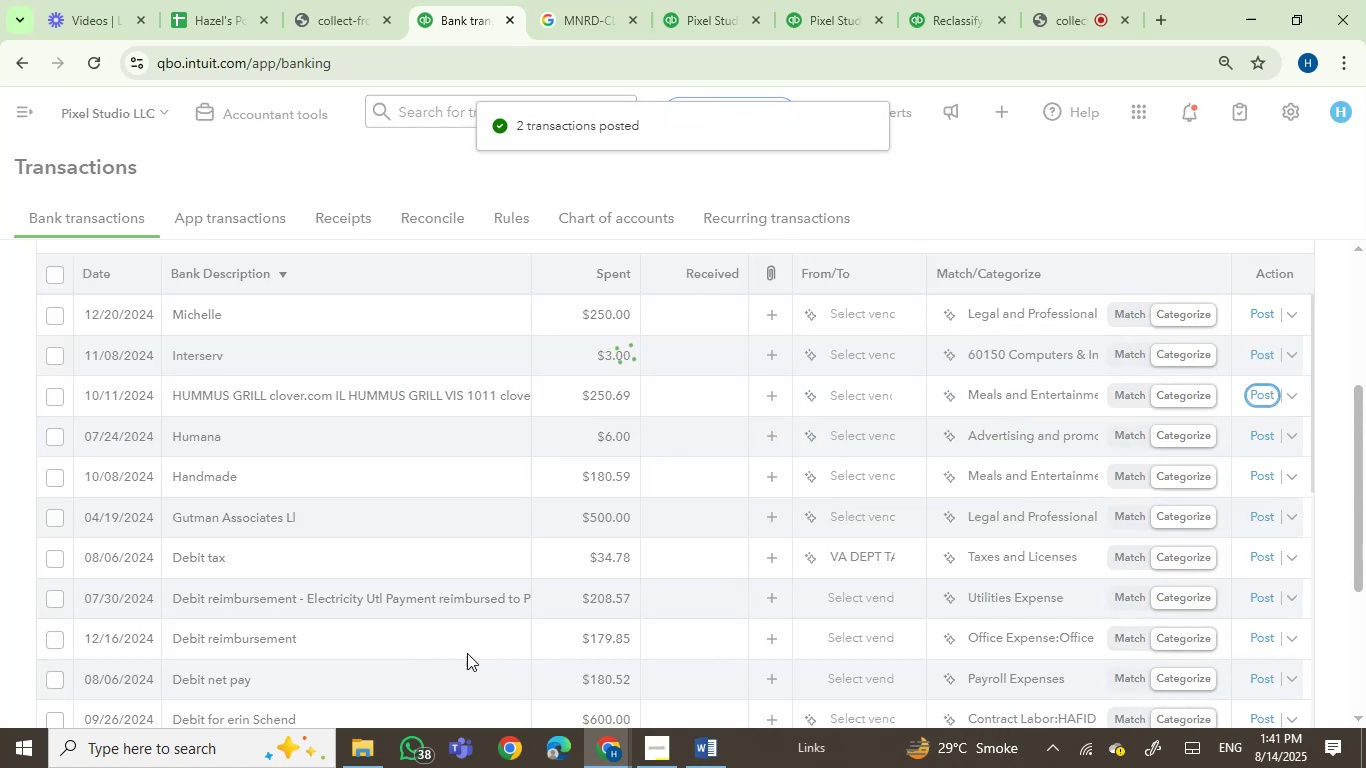 
left_click([1259, 554])
 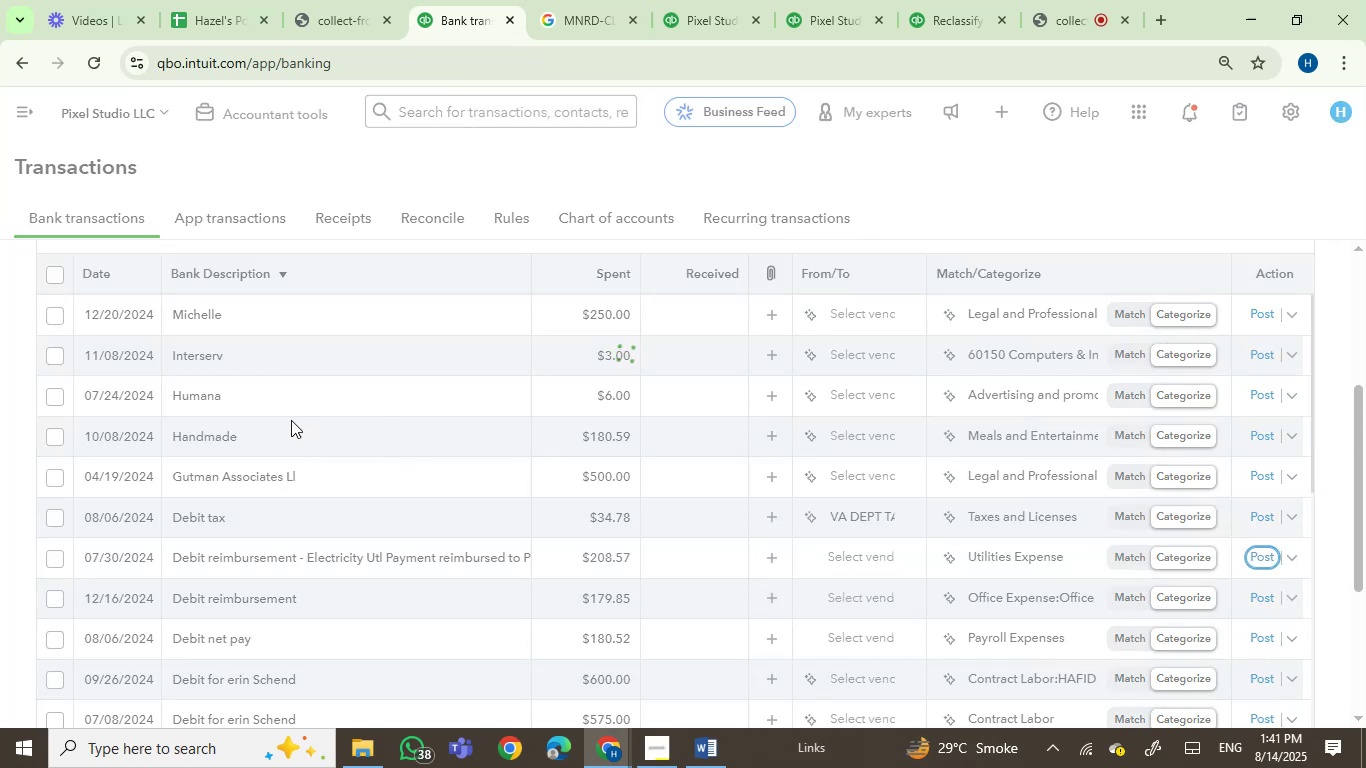 
left_click([244, 403])
 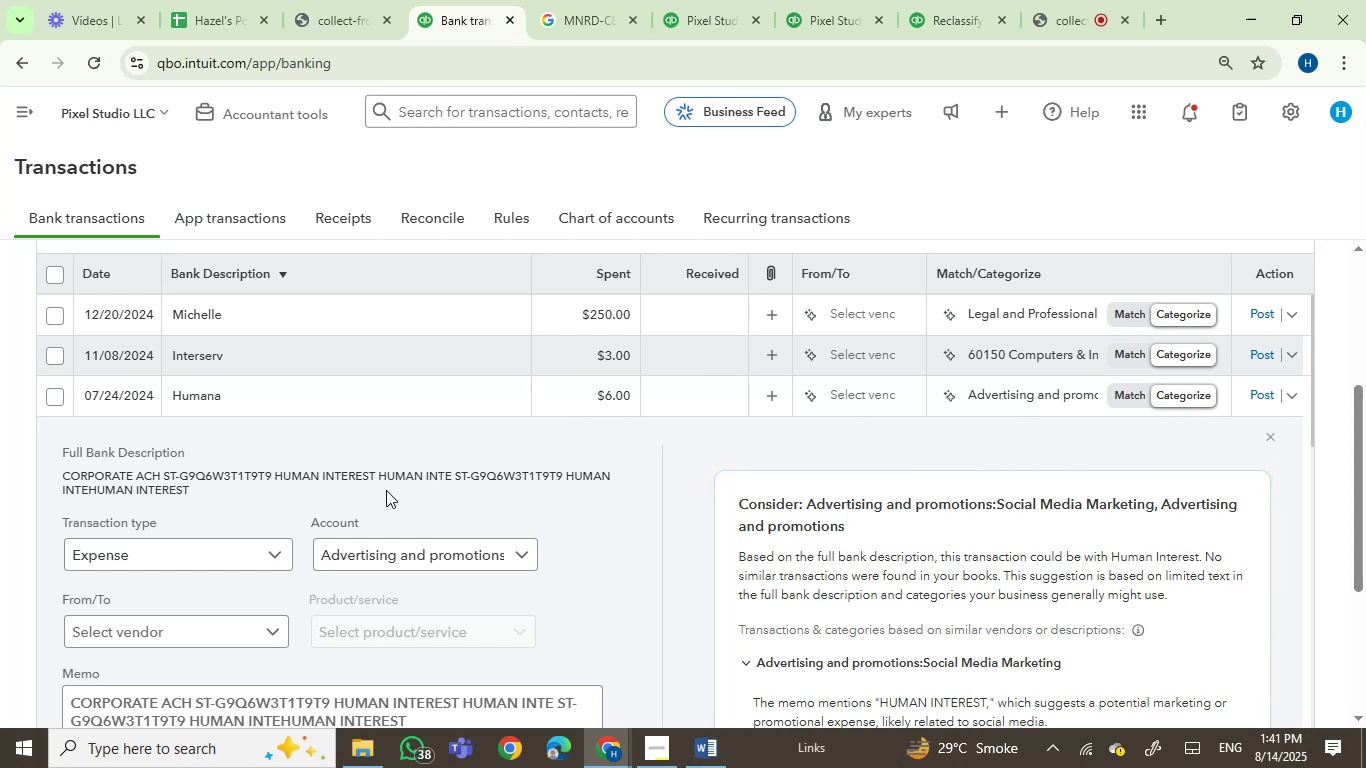 
wait(18.99)
 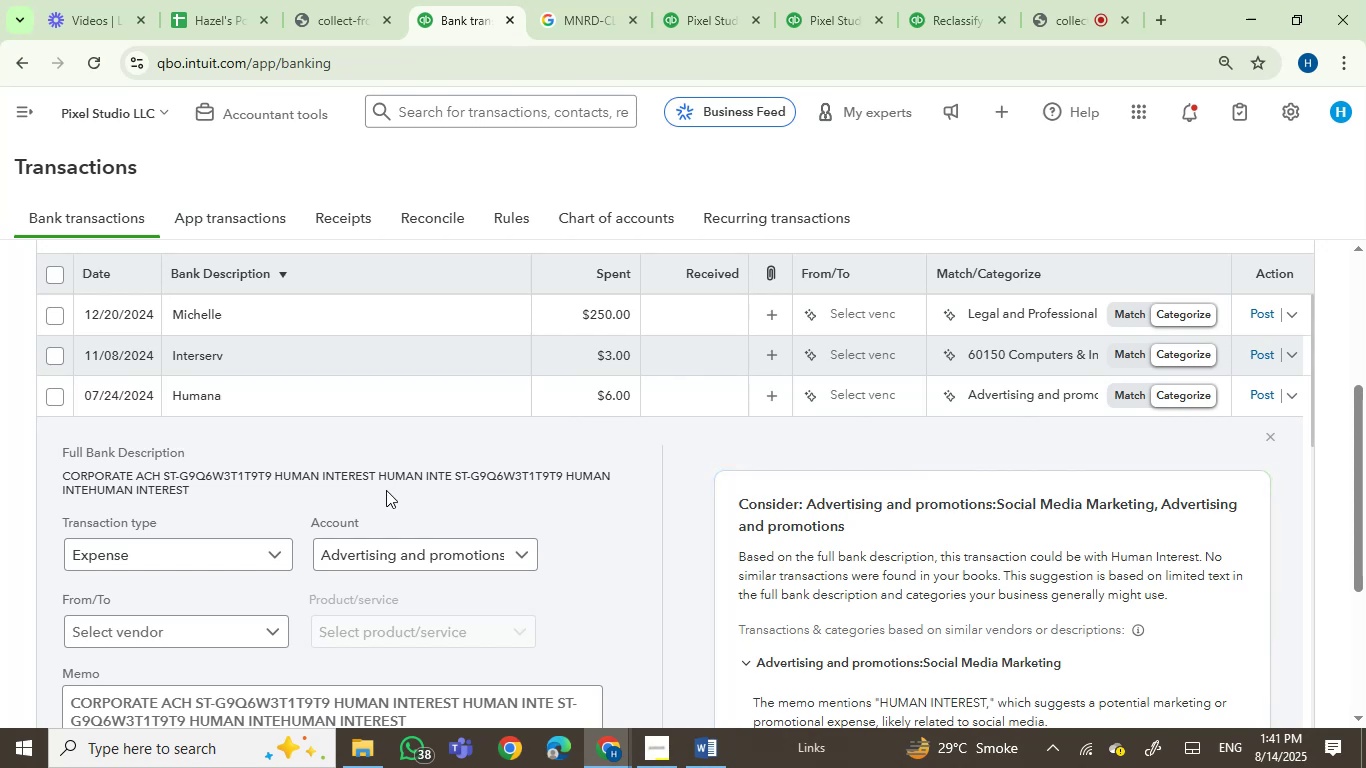 
left_click([55, 394])
 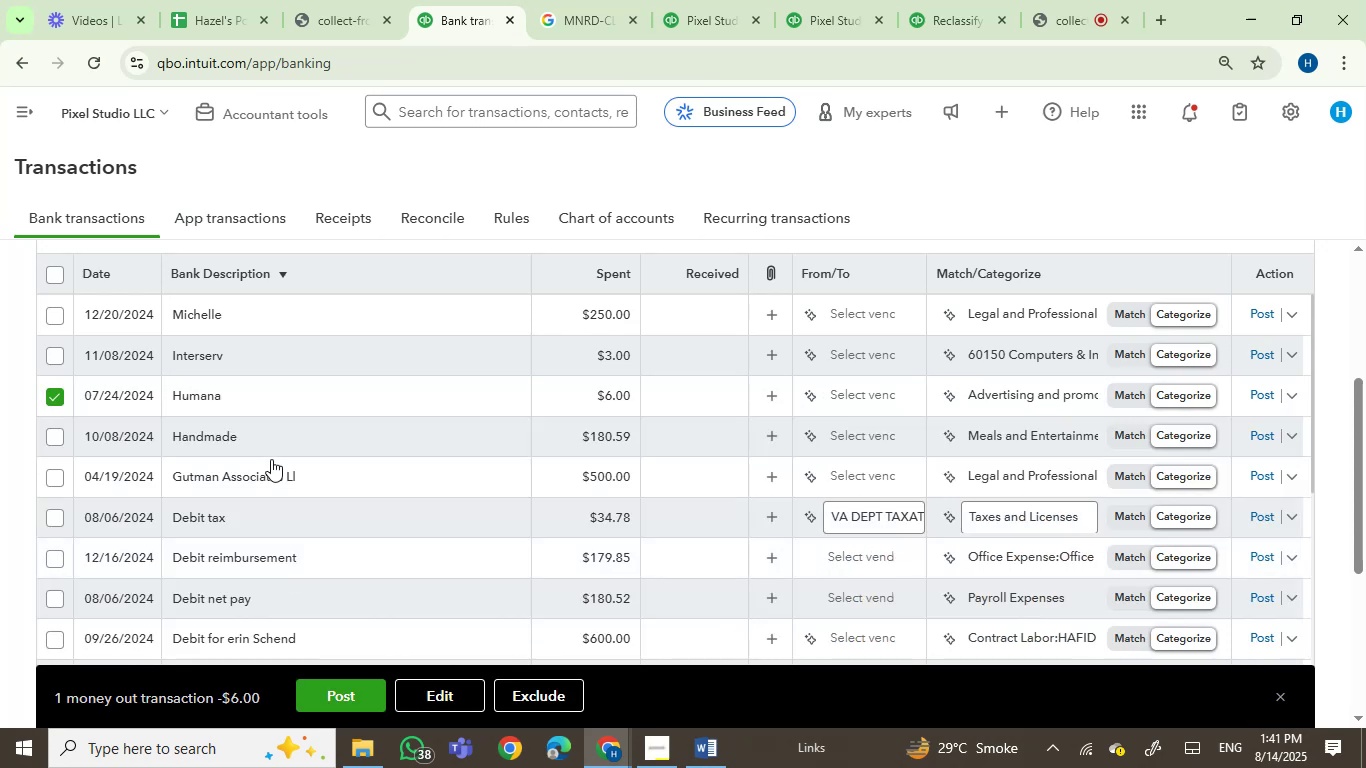 
left_click([274, 400])
 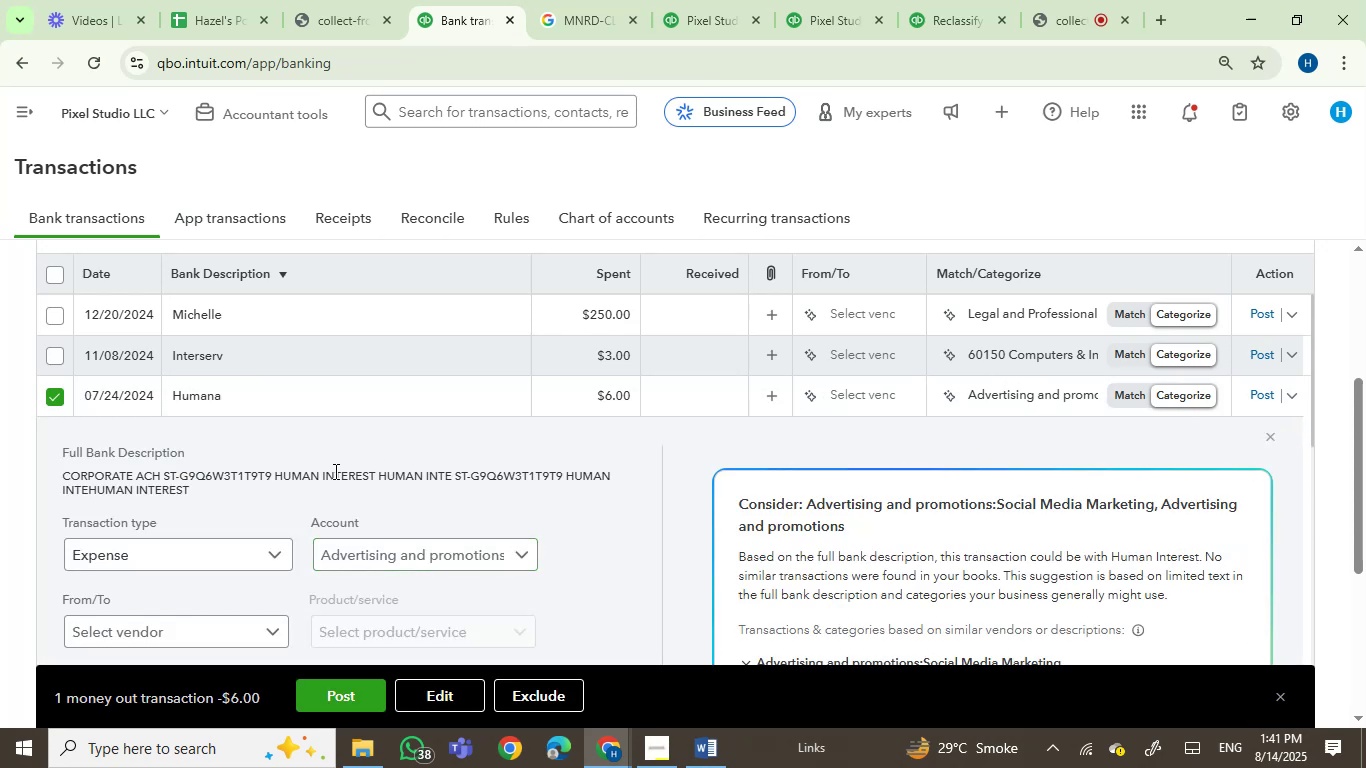 
left_click([307, 478])
 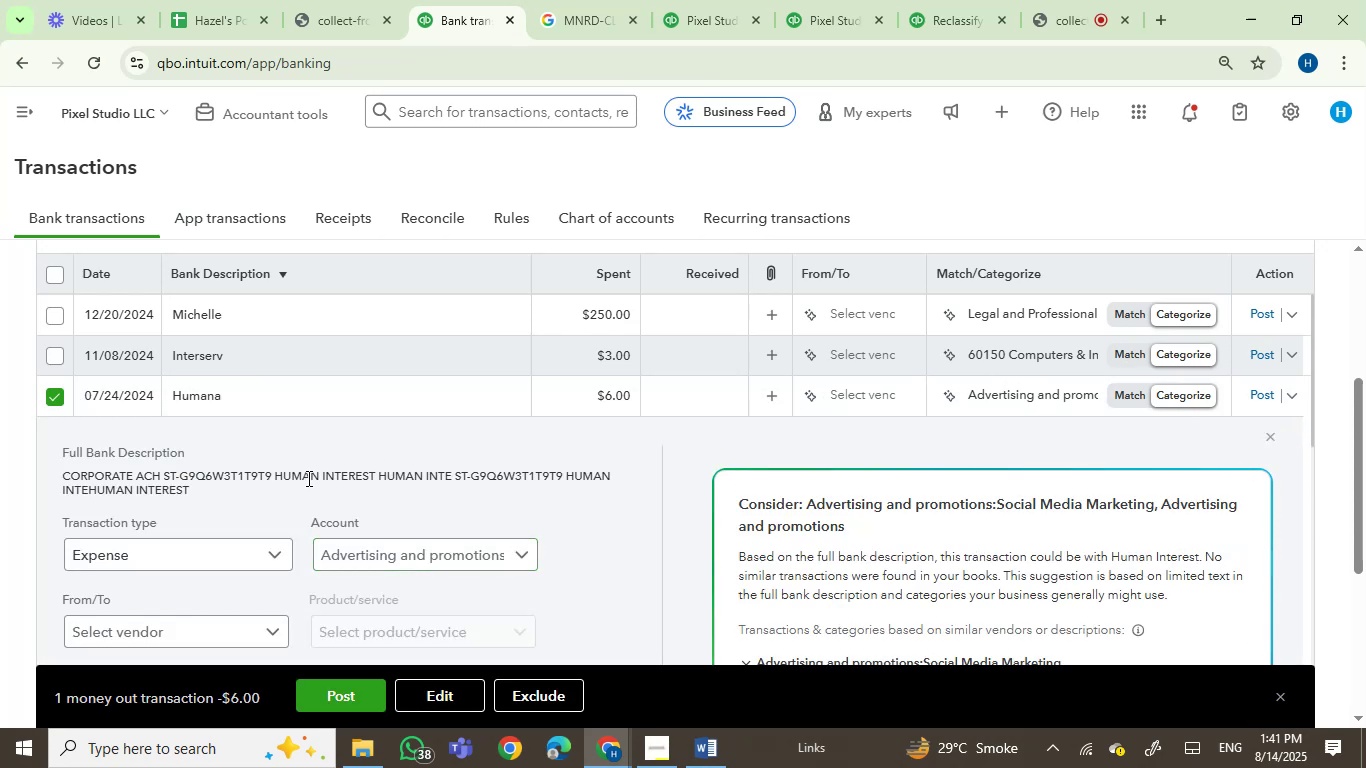 
left_click_drag(start_coordinate=[307, 478], to_coordinate=[366, 479])
 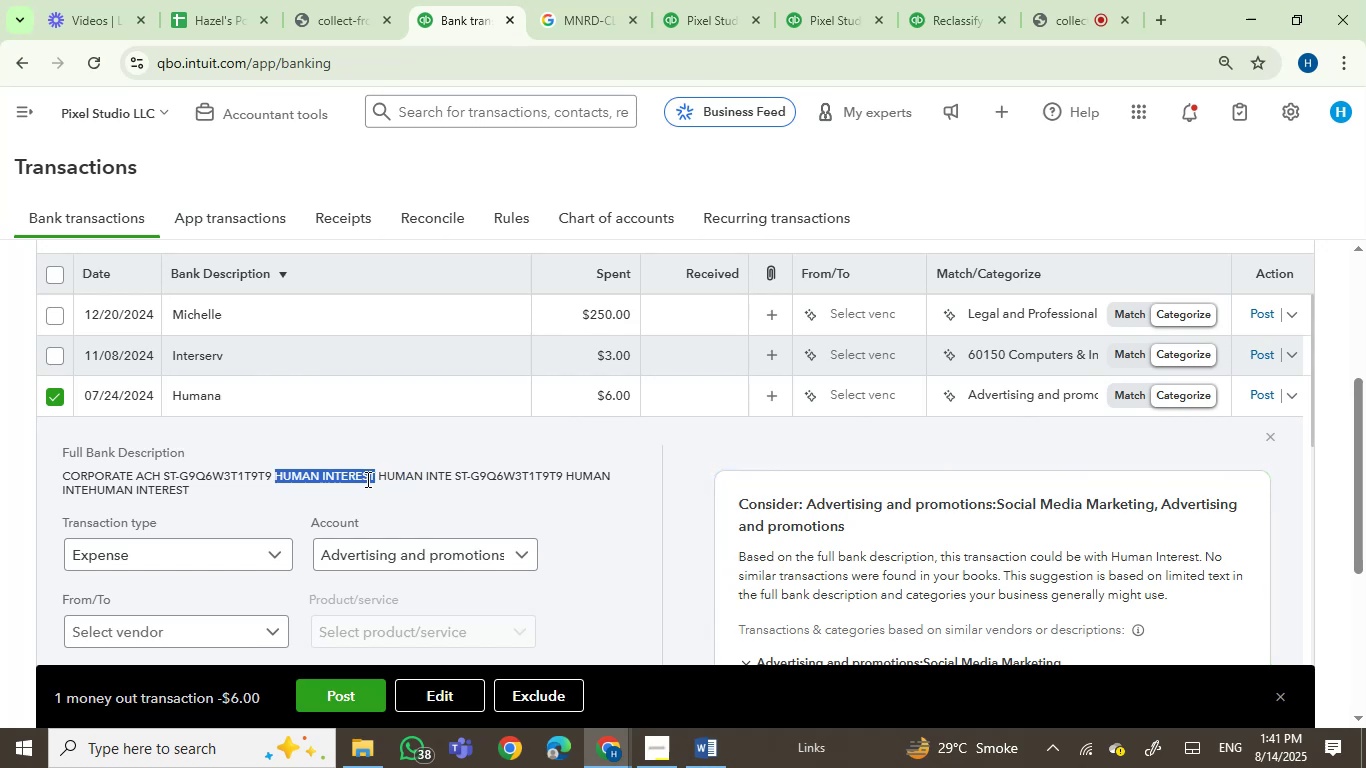 
key(Control+C)
 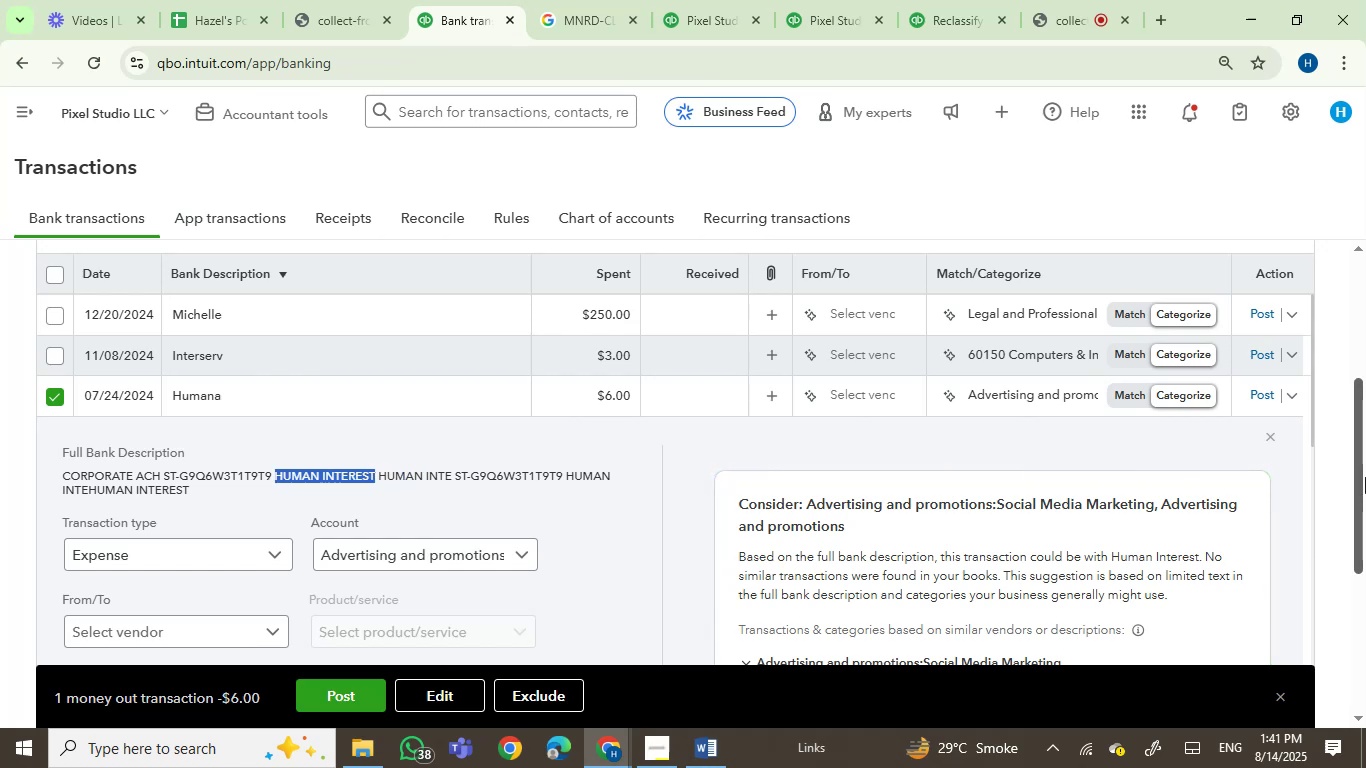 
left_click_drag(start_coordinate=[1365, 455], to_coordinate=[1360, 371])
 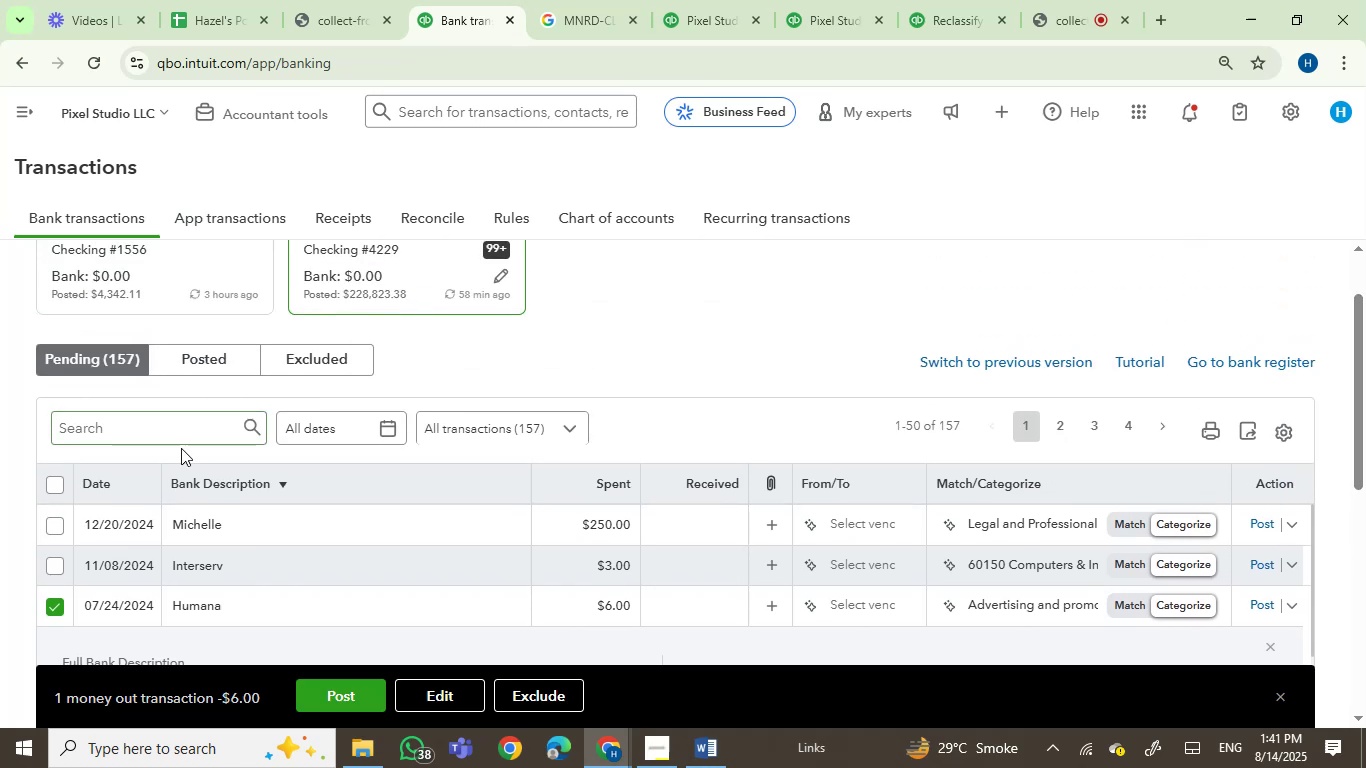 
left_click([191, 435])
 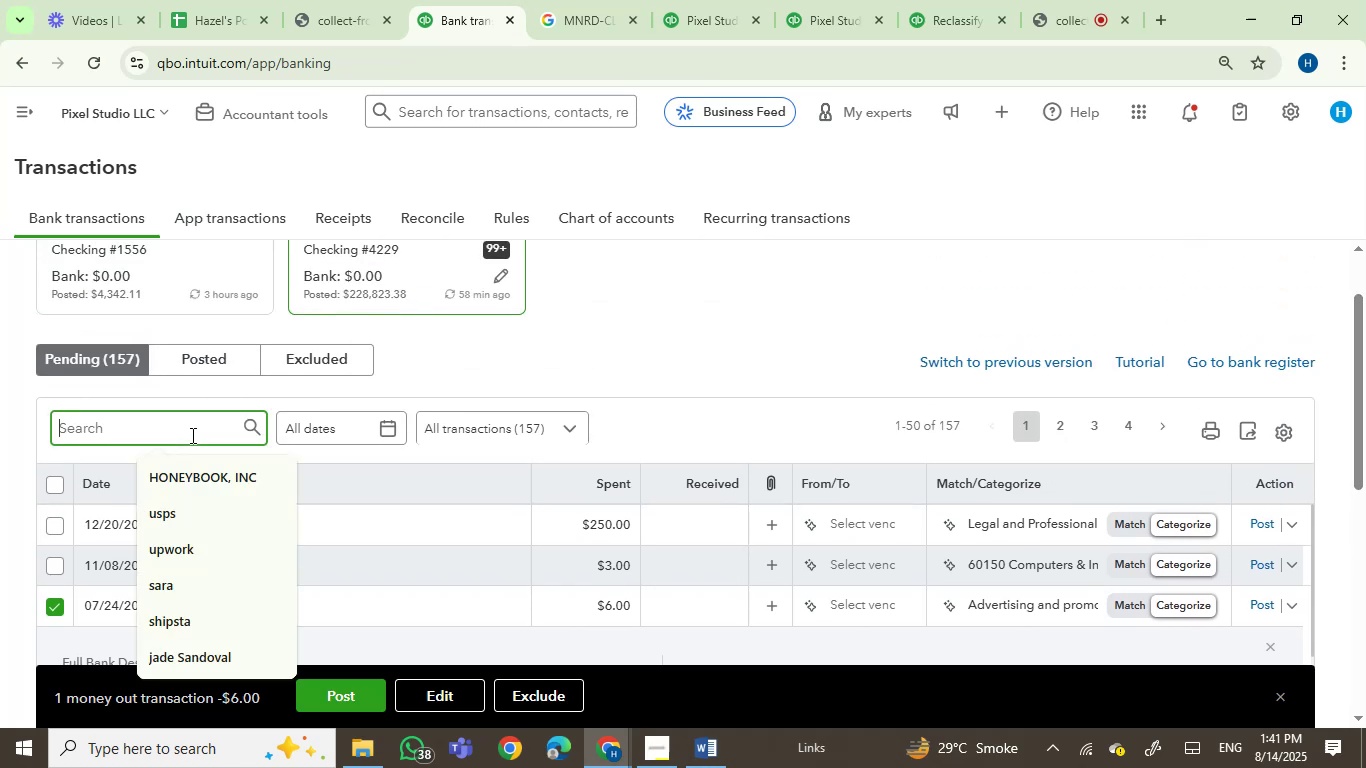 
key(Control+V)
 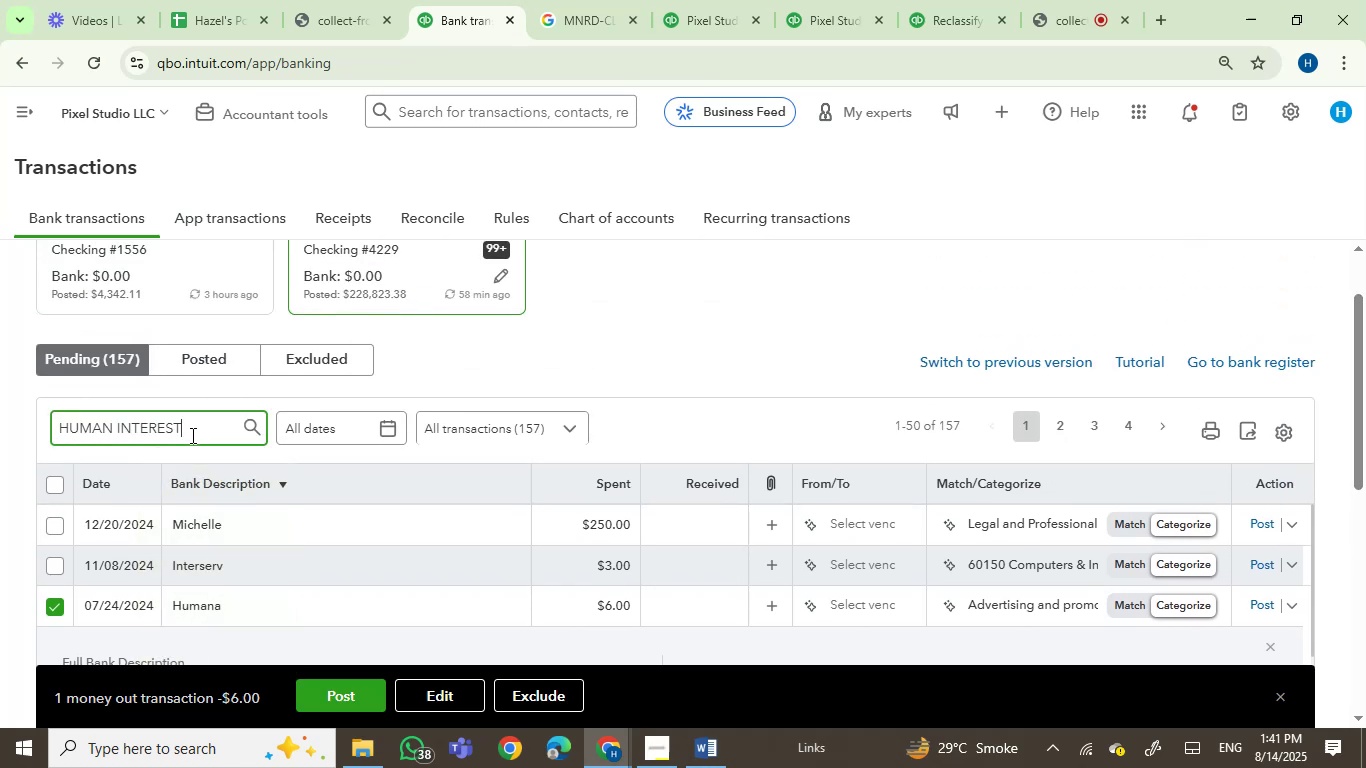 
key(Enter)
 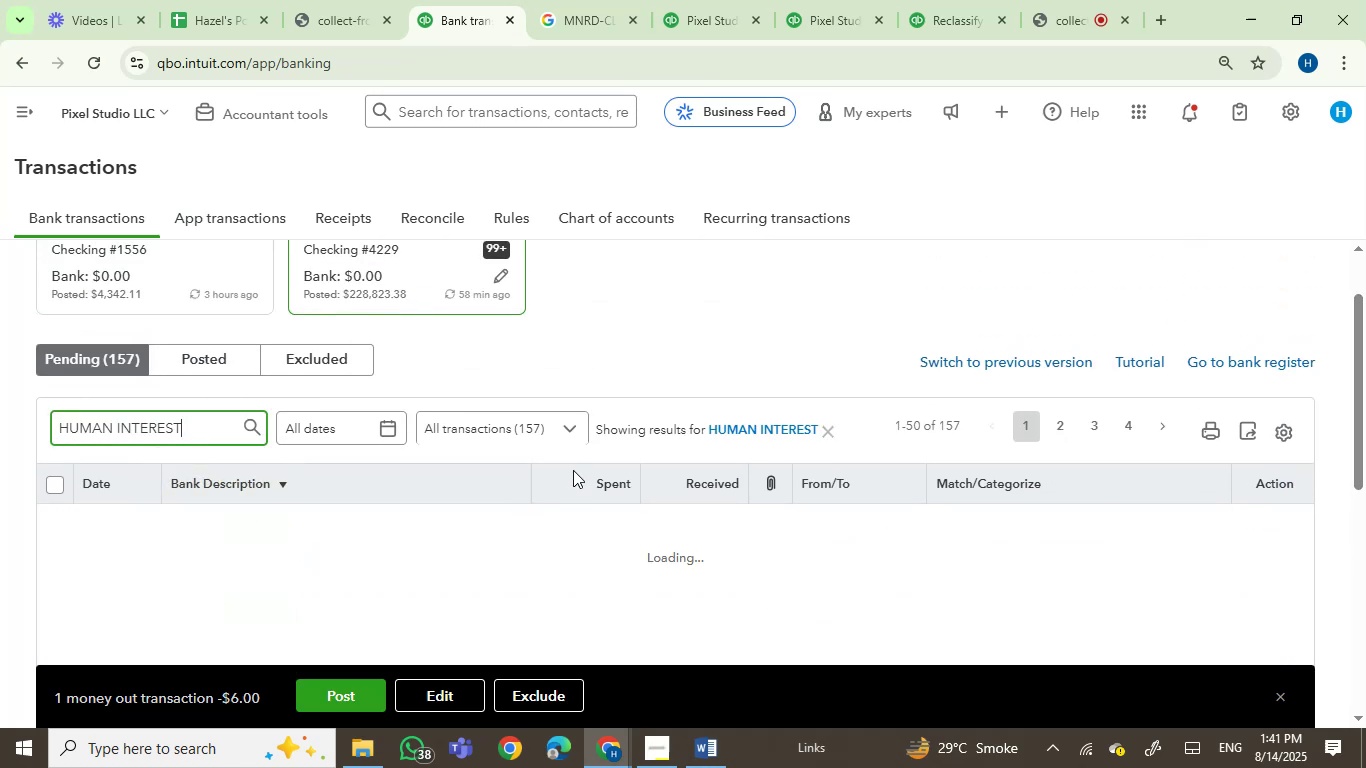 
scroll: coordinate [850, 339], scroll_direction: none, amount: 0.0
 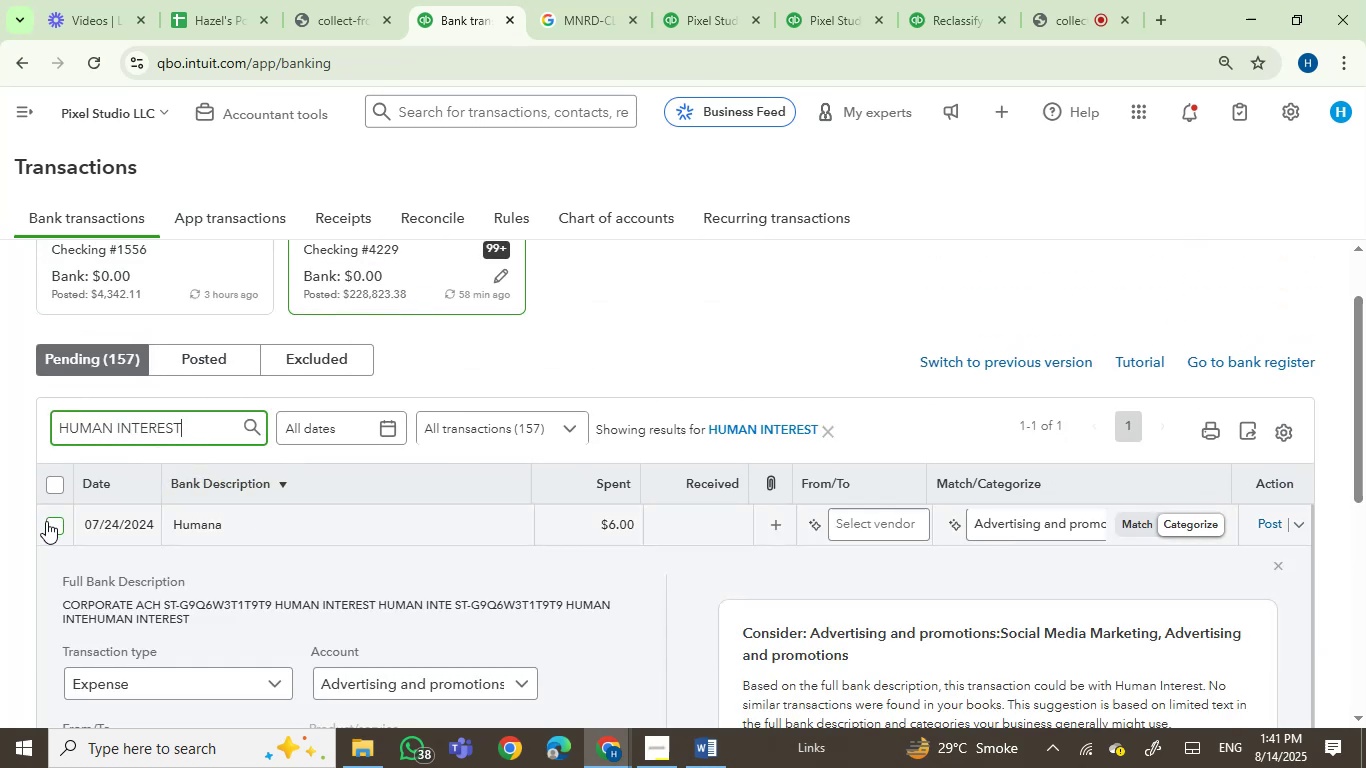 
left_click([46, 521])
 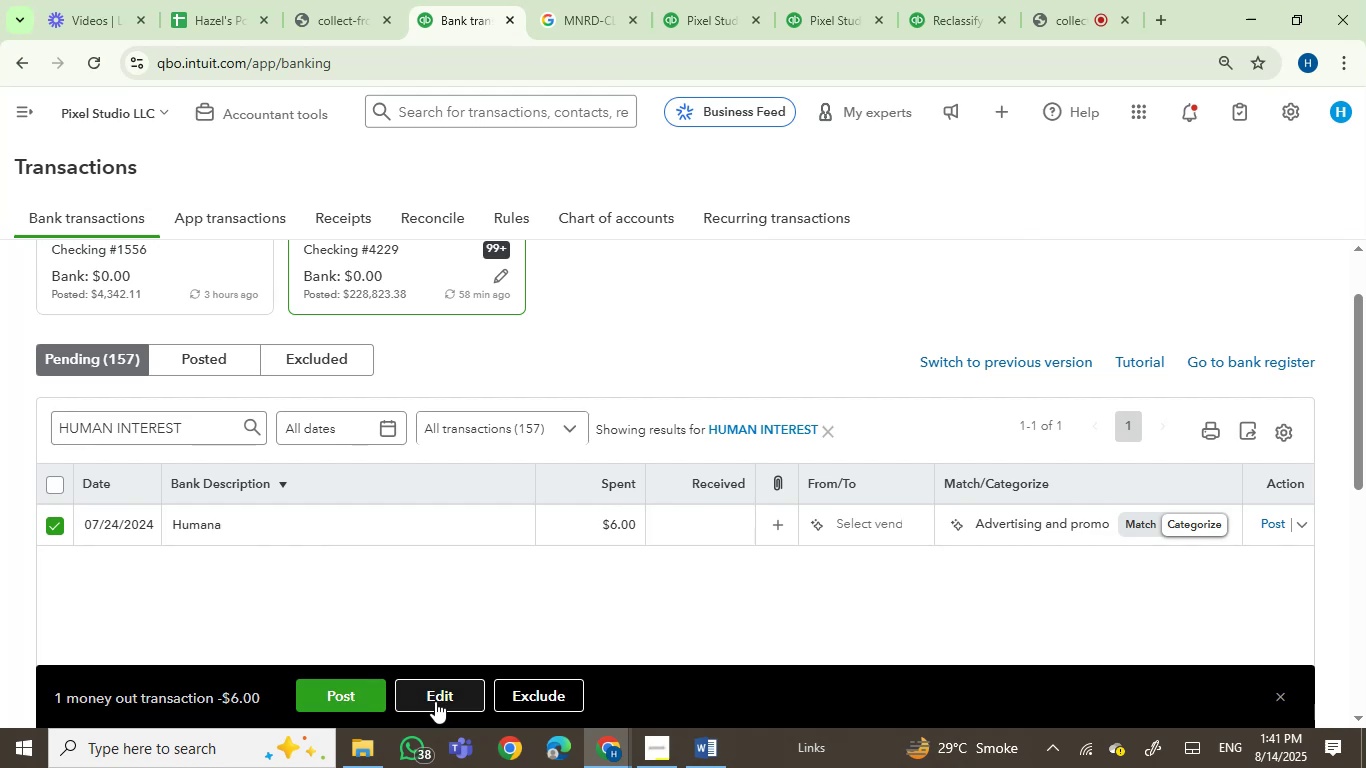 
left_click([1053, 534])
 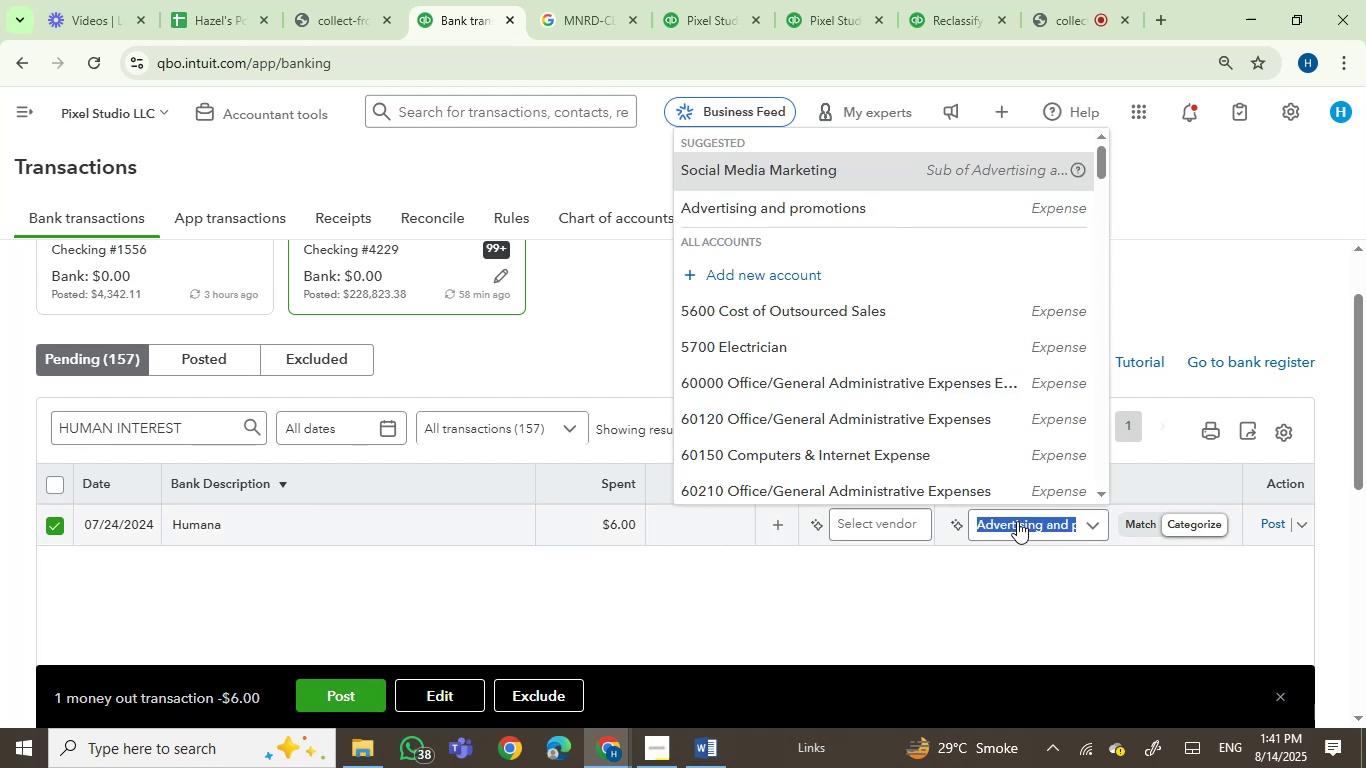 
key(Numpad4)
 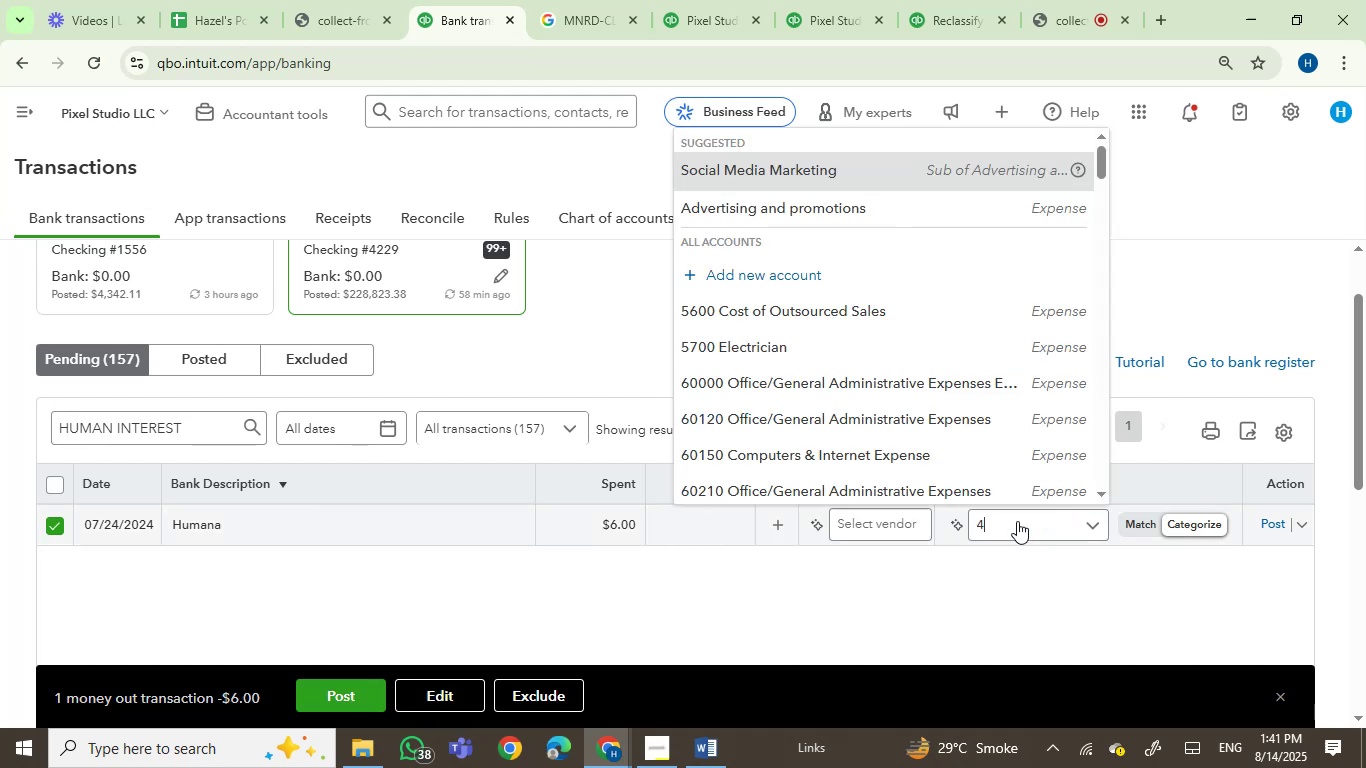 
key(Numpad0)
 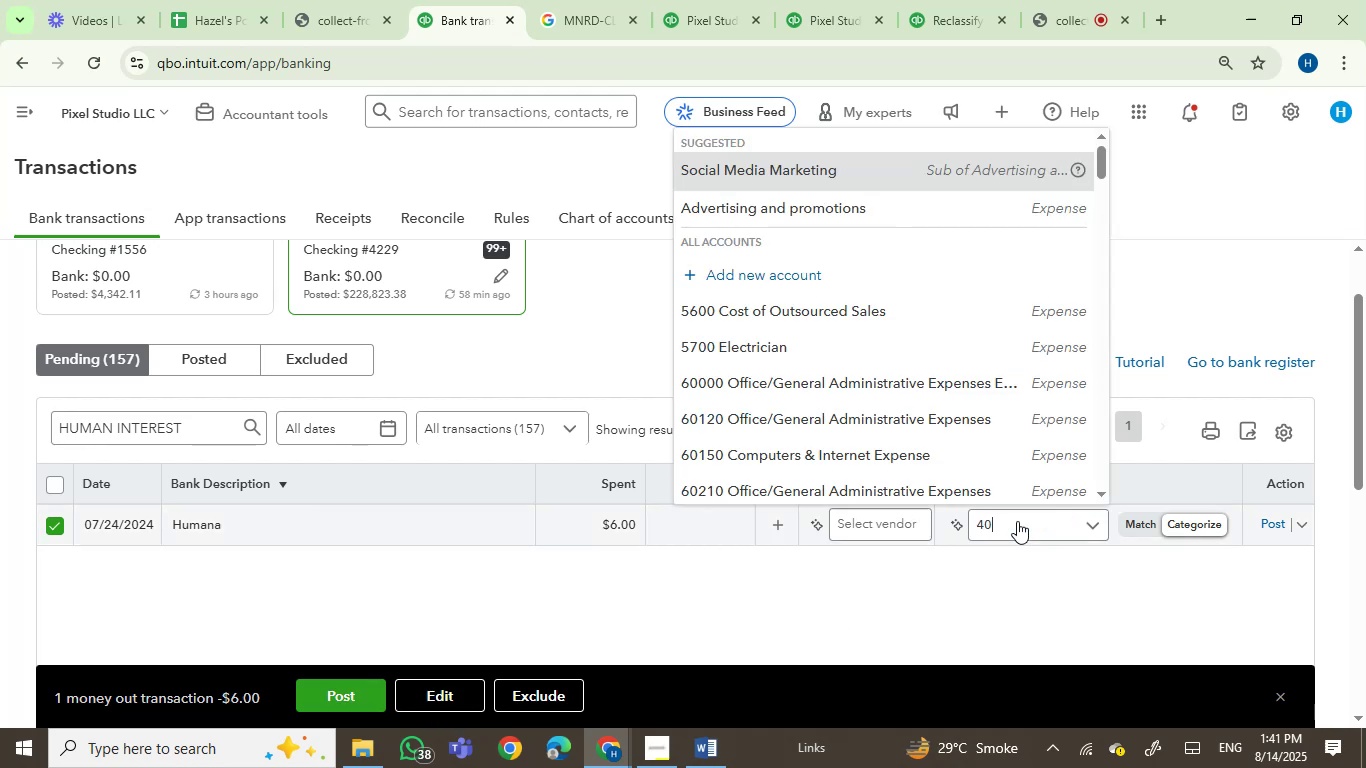 
key(Numpad1)
 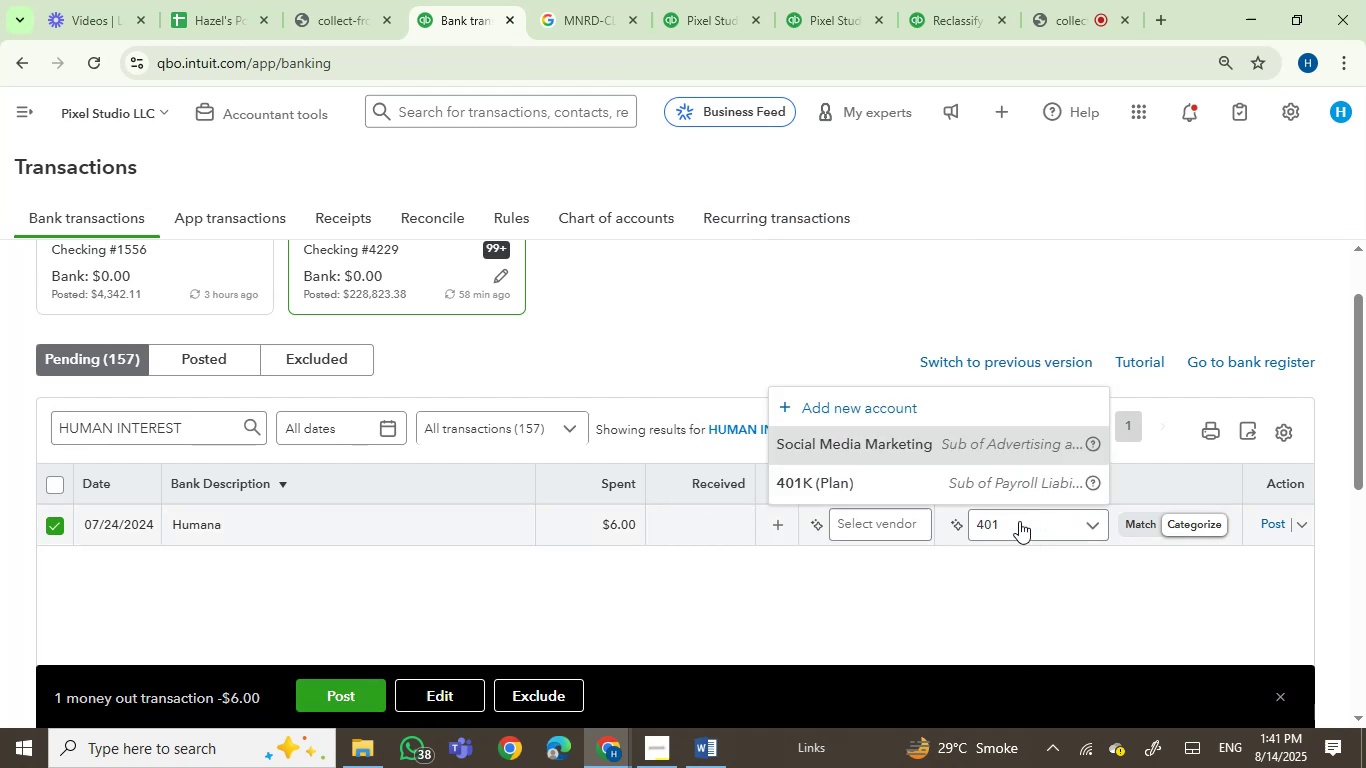 
scroll: coordinate [896, 483], scroll_direction: down, amount: 1.0
 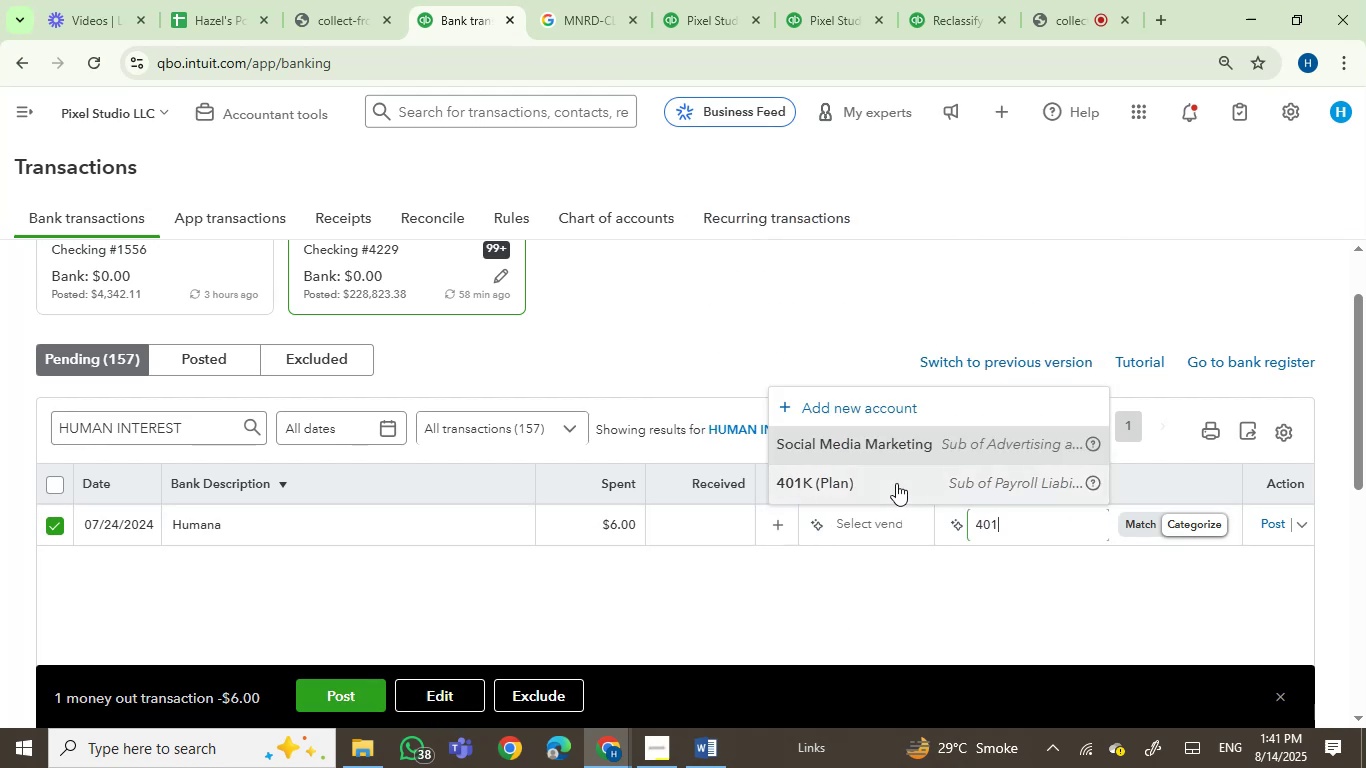 
left_click([896, 483])
 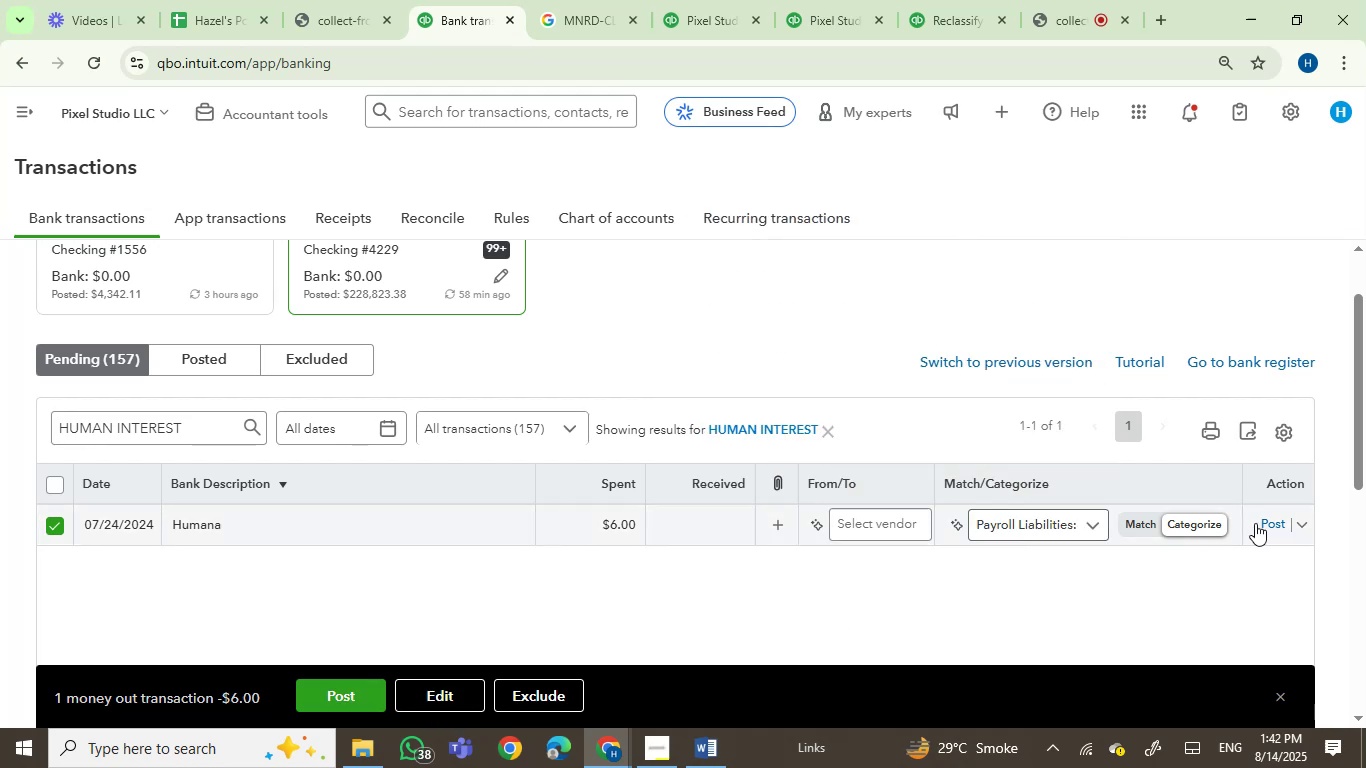 
left_click([1275, 514])
 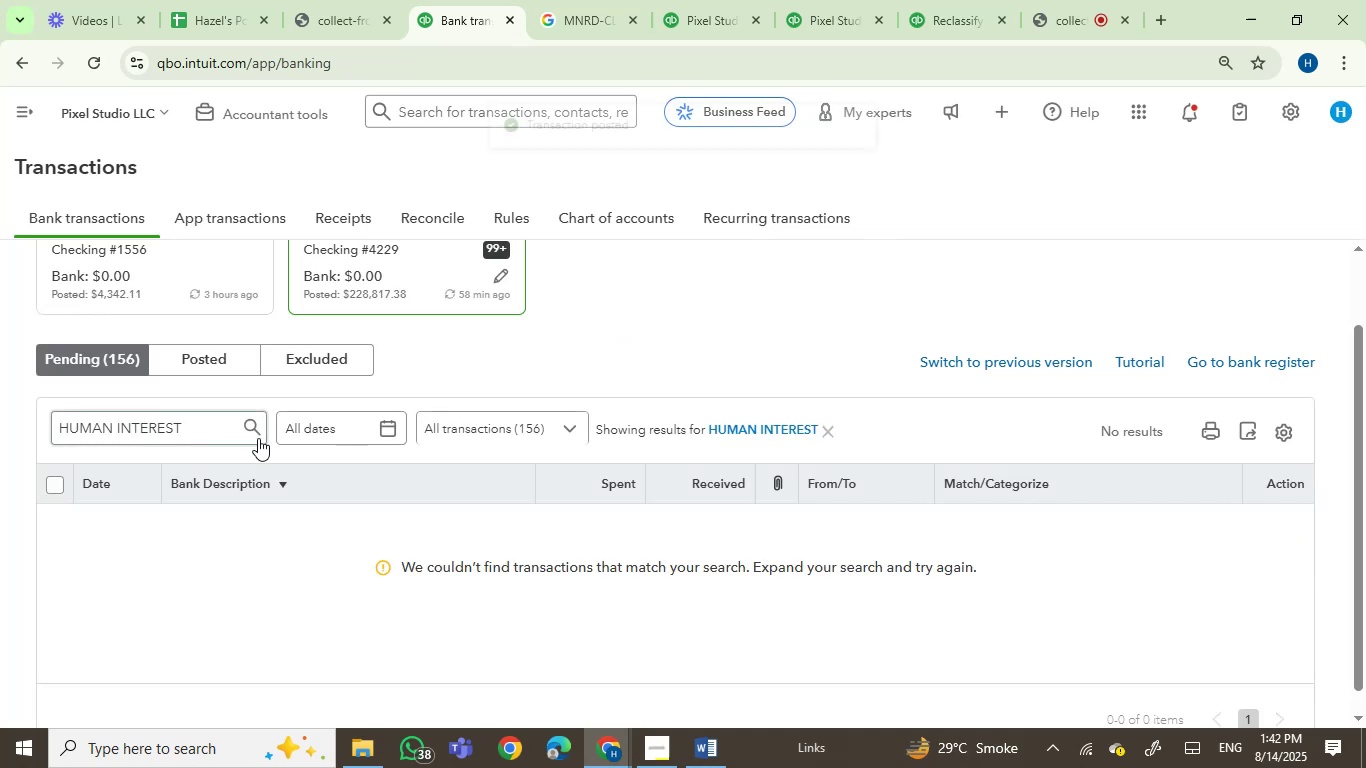 
left_click_drag(start_coordinate=[203, 430], to_coordinate=[15, 438])
 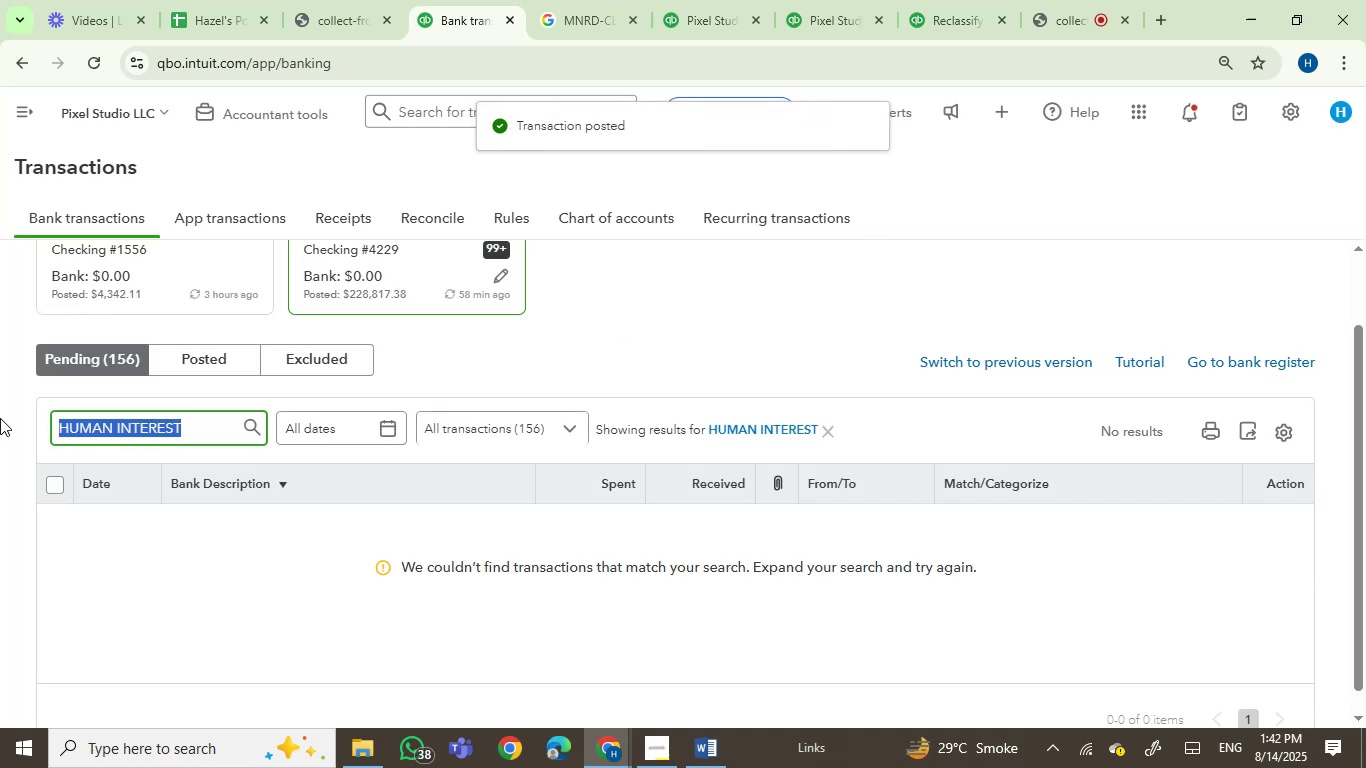 
wait(5.05)
 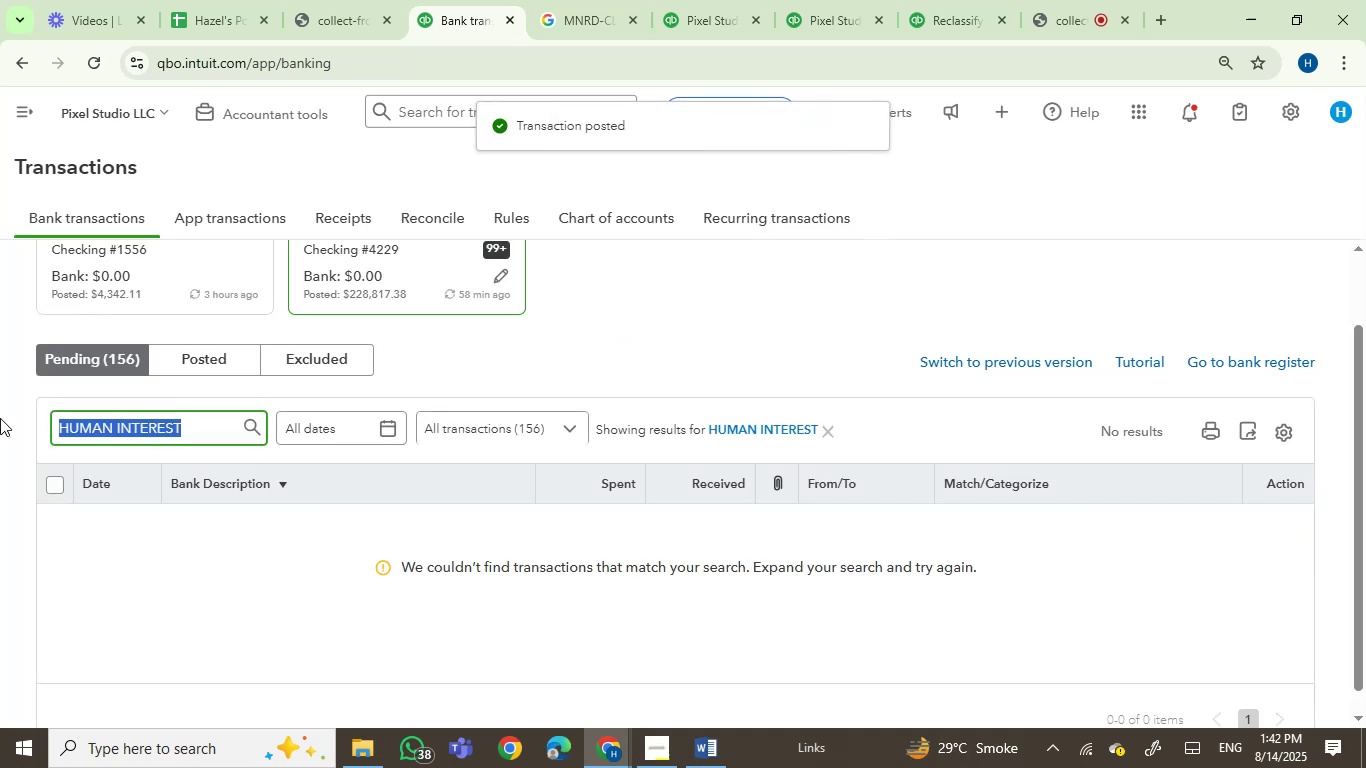 
type(wage)
 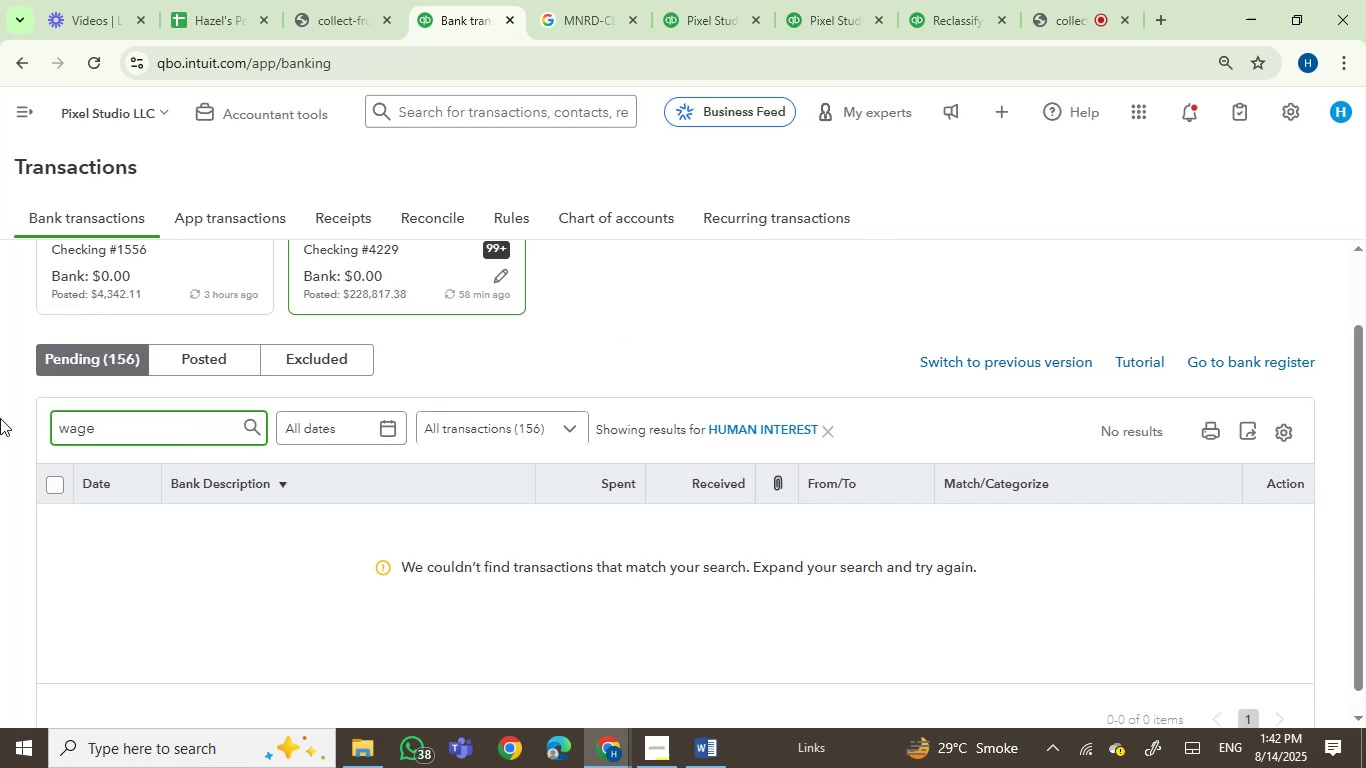 
key(Enter)
 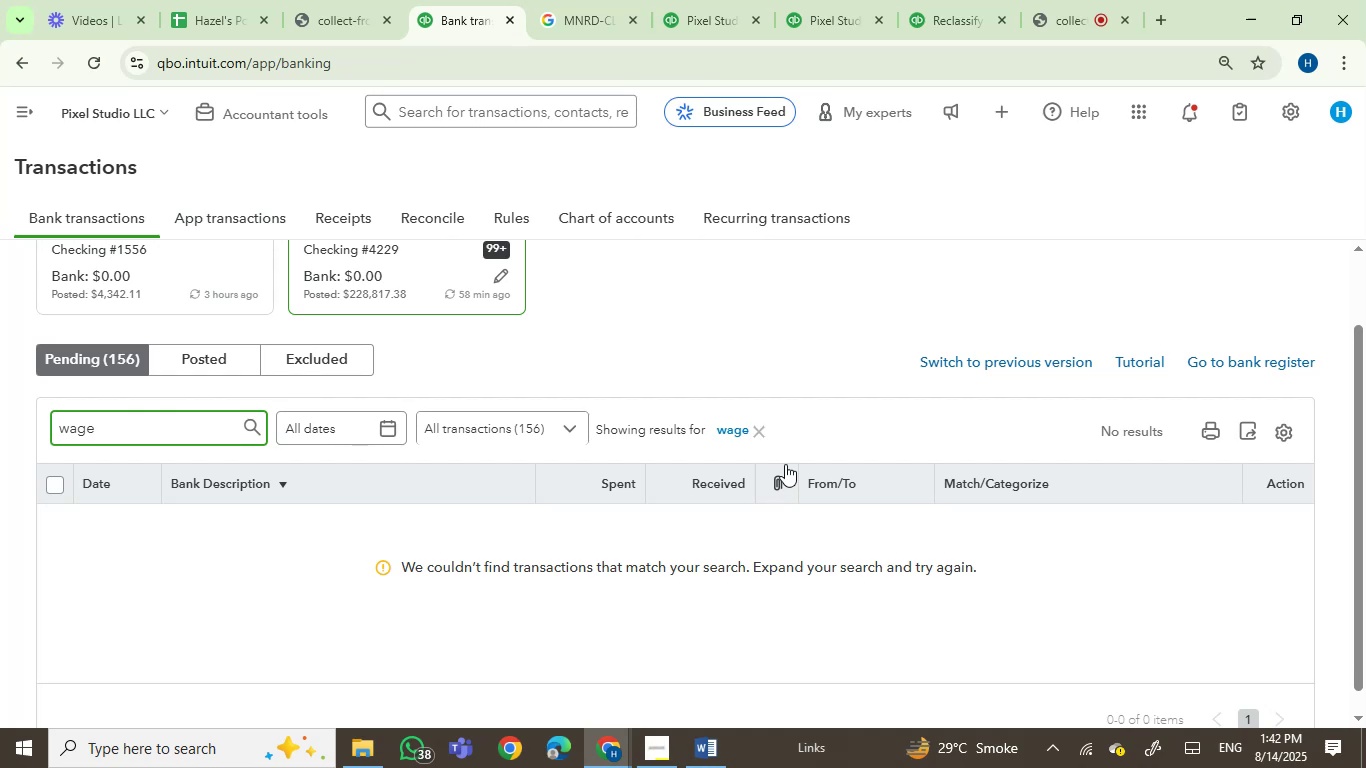 
left_click([756, 430])
 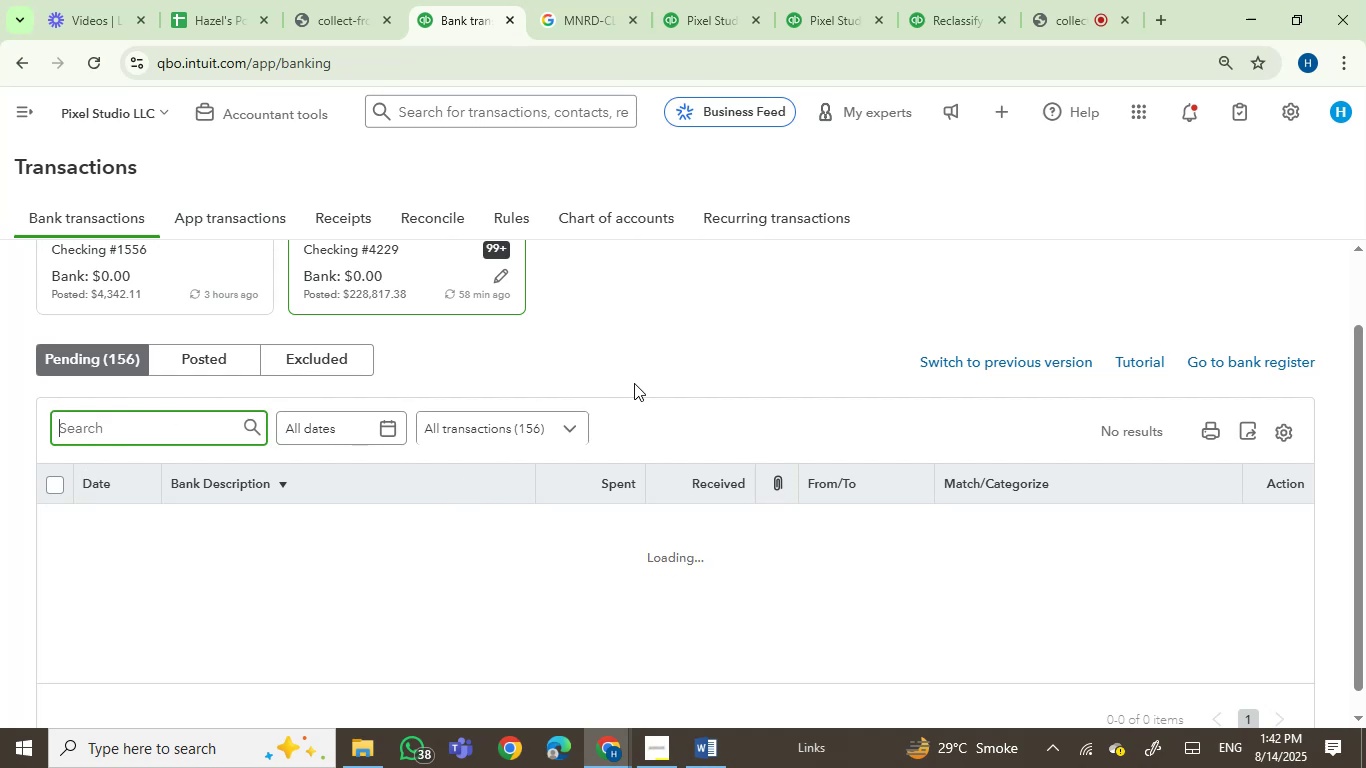 
scroll: coordinate [698, 522], scroll_direction: down, amount: 4.0
 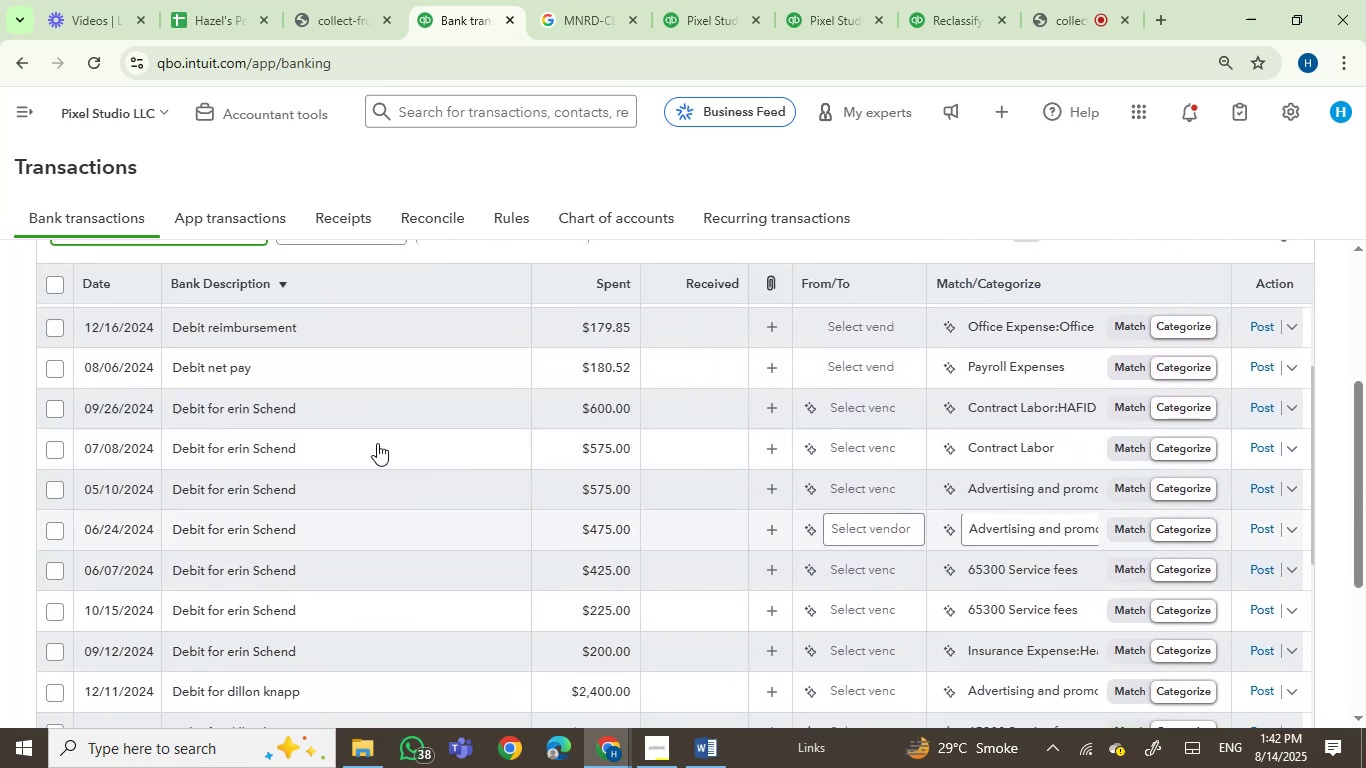 
left_click([338, 415])
 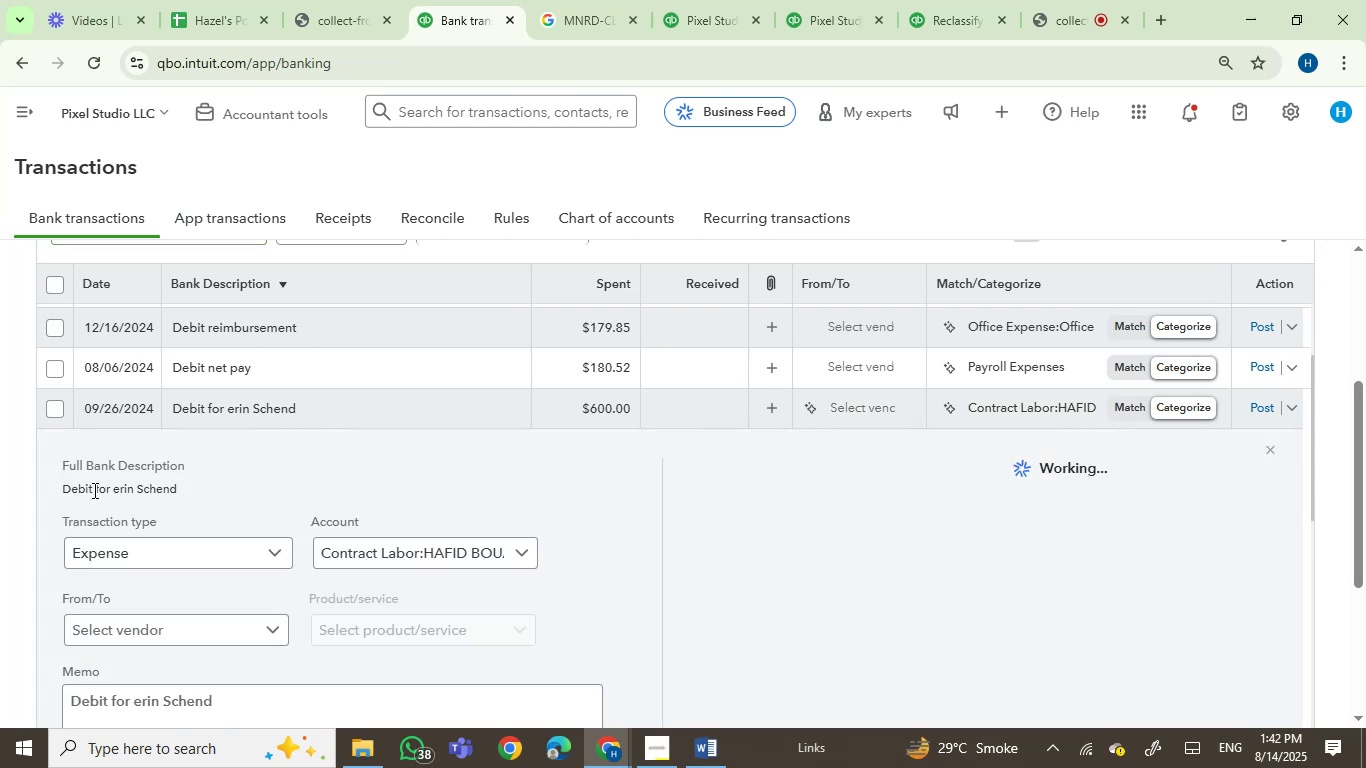 
left_click([120, 489])
 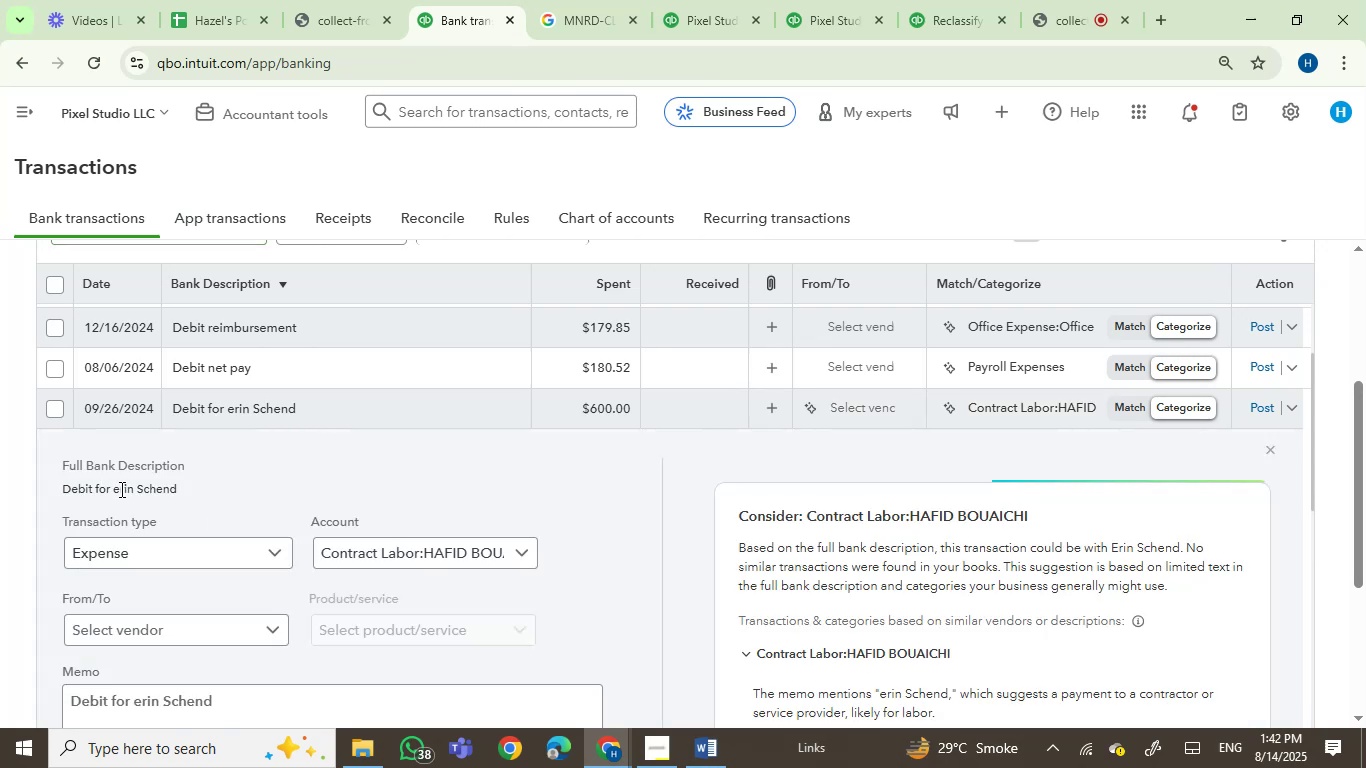 
left_click_drag(start_coordinate=[120, 489], to_coordinate=[176, 488])
 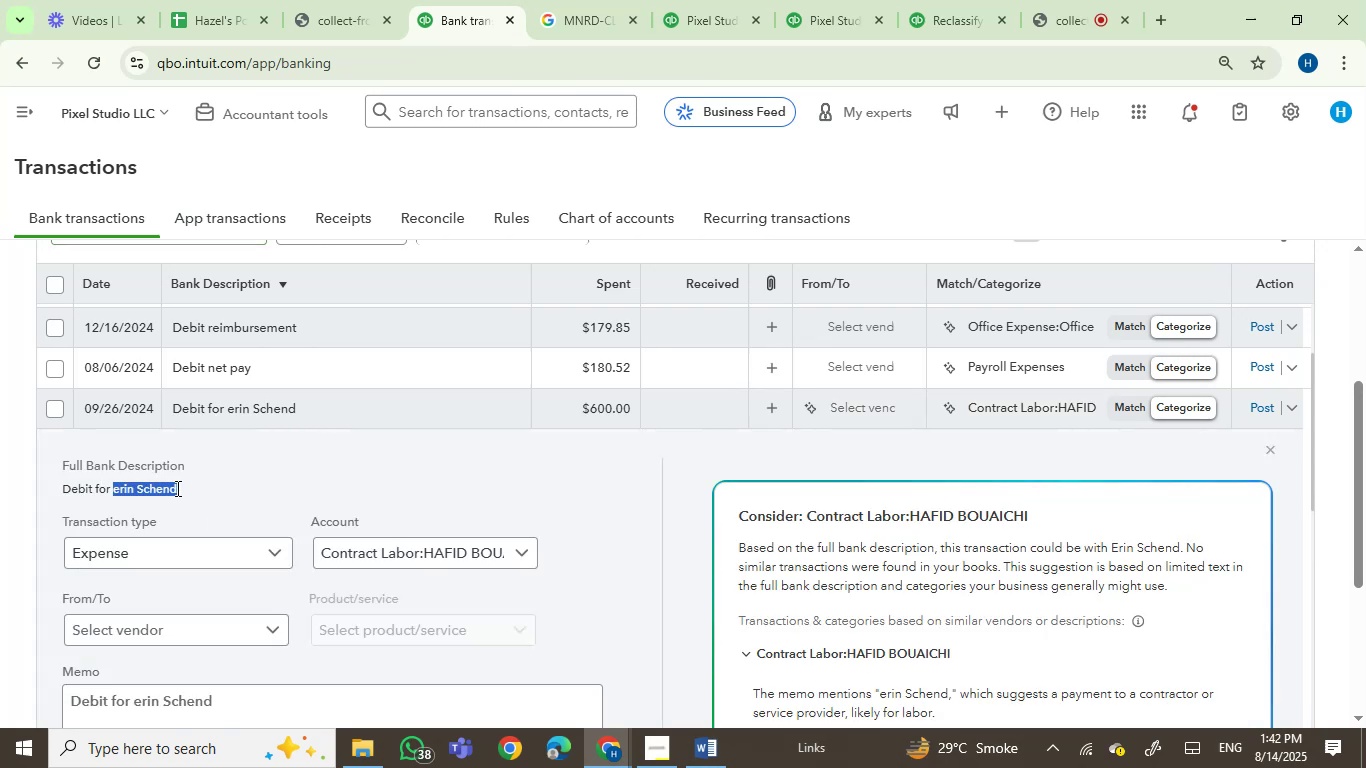 
key(Control+C)
 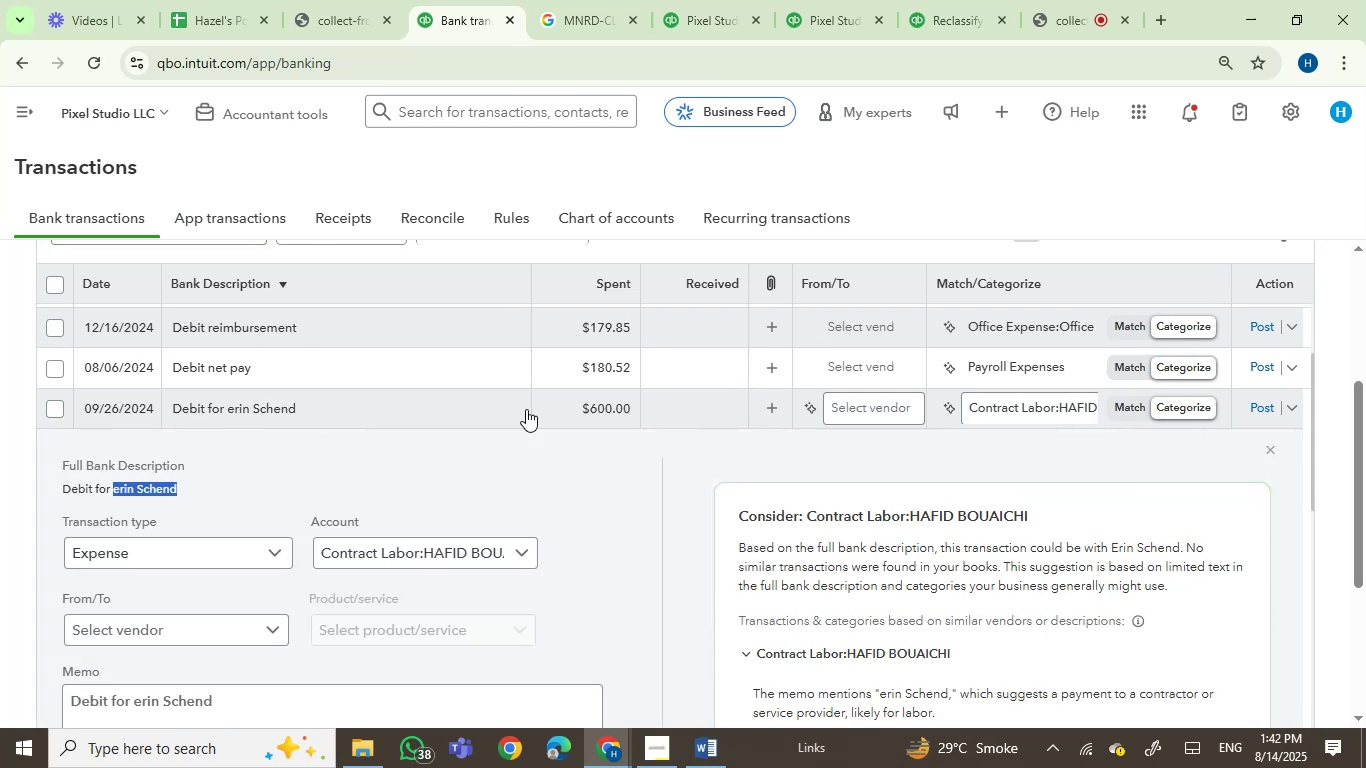 
left_click([851, 402])
 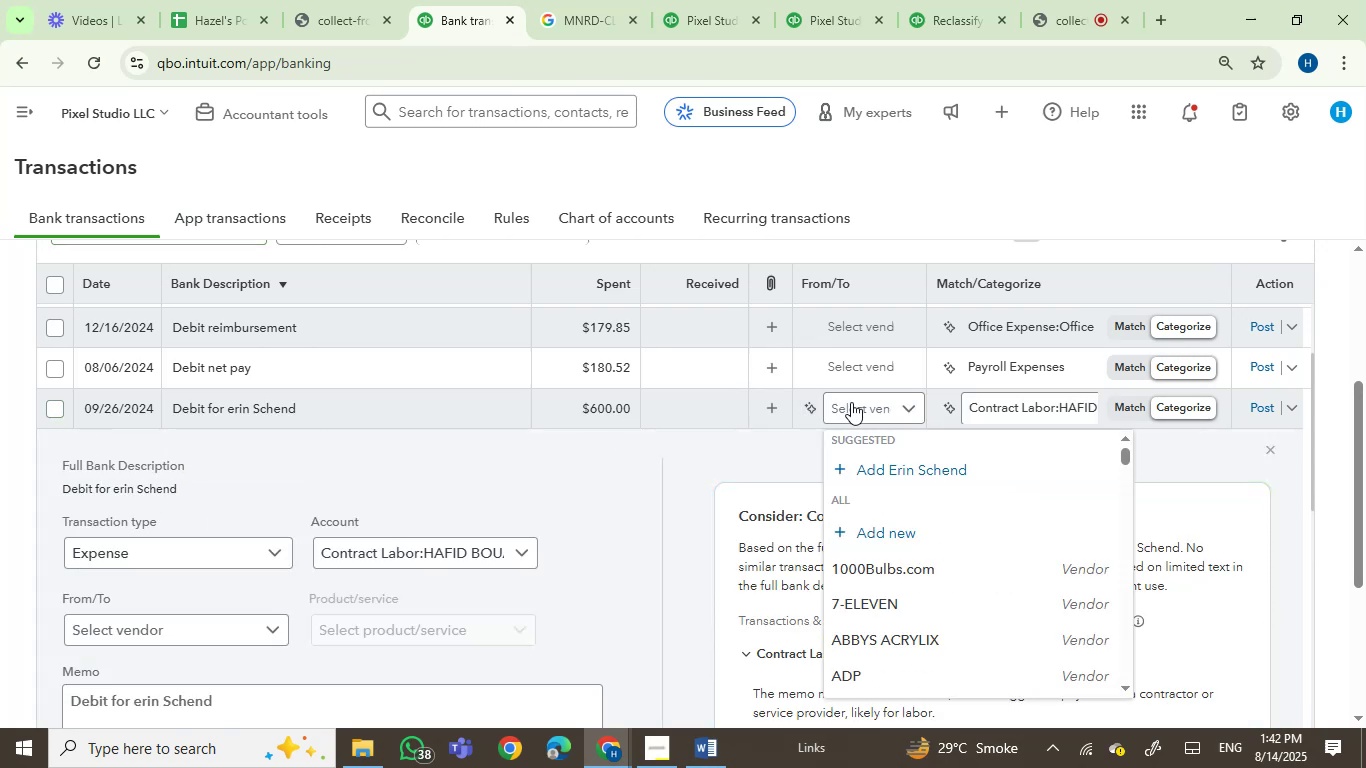 
type(sche)
 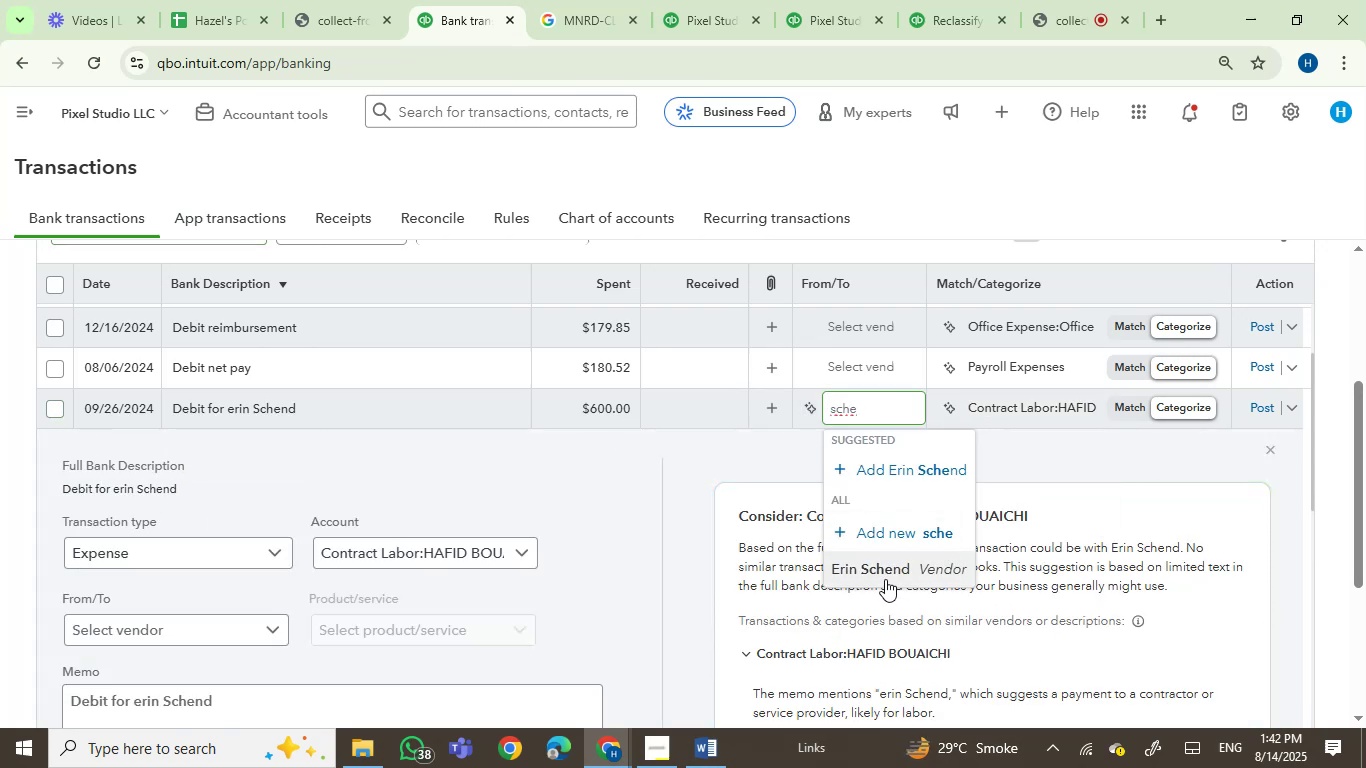 
left_click([883, 570])
 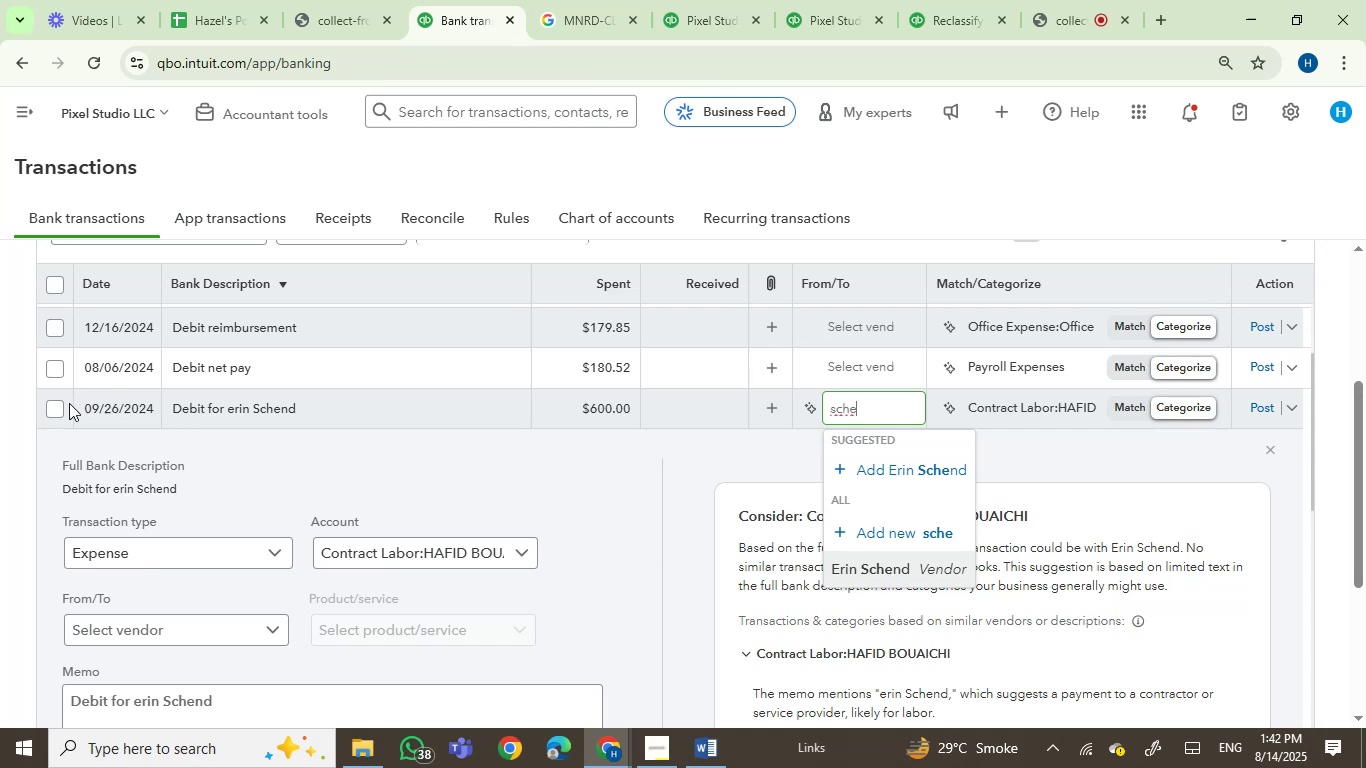 
left_click([52, 409])
 